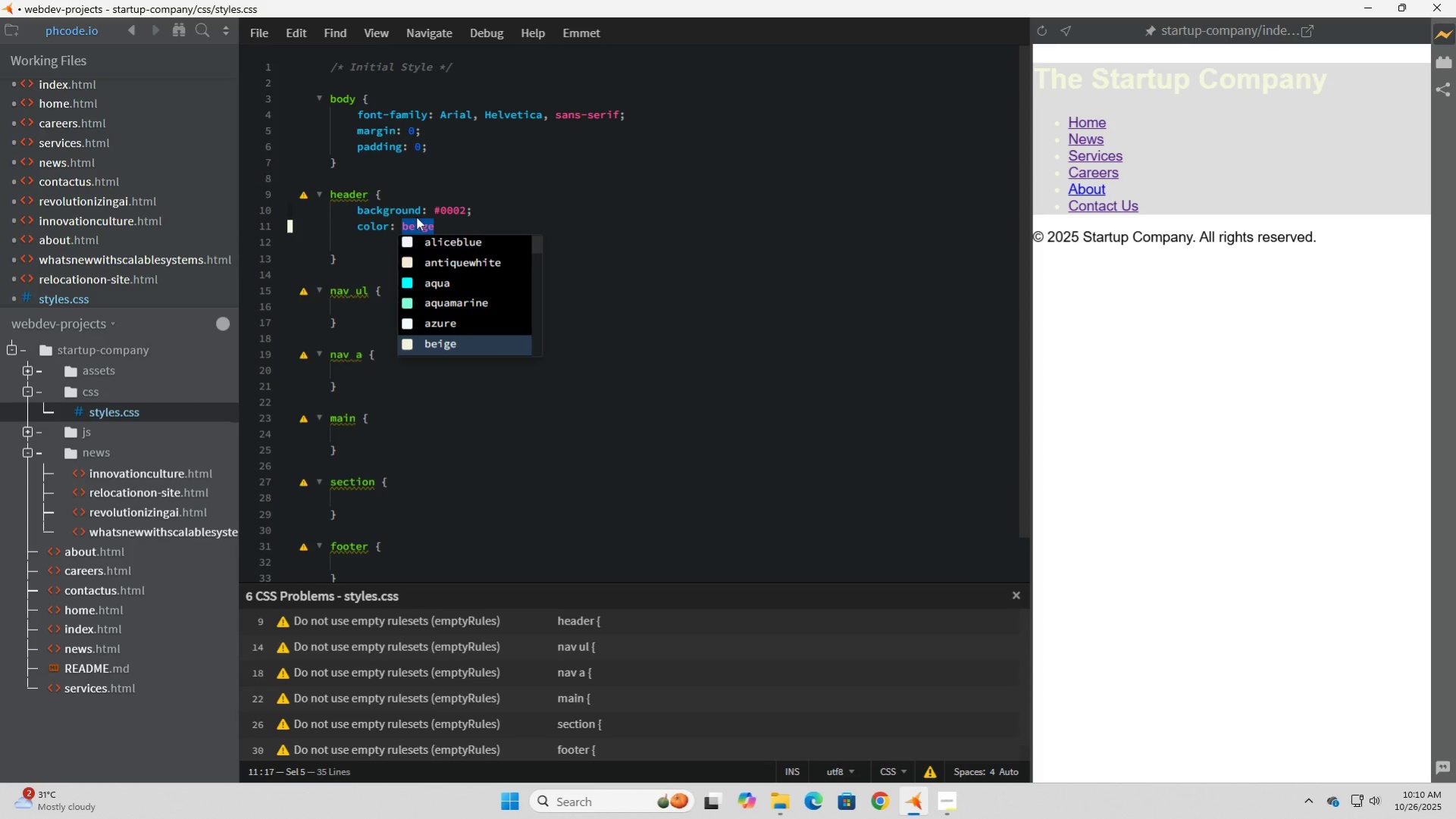 
key(ArrowDown)
 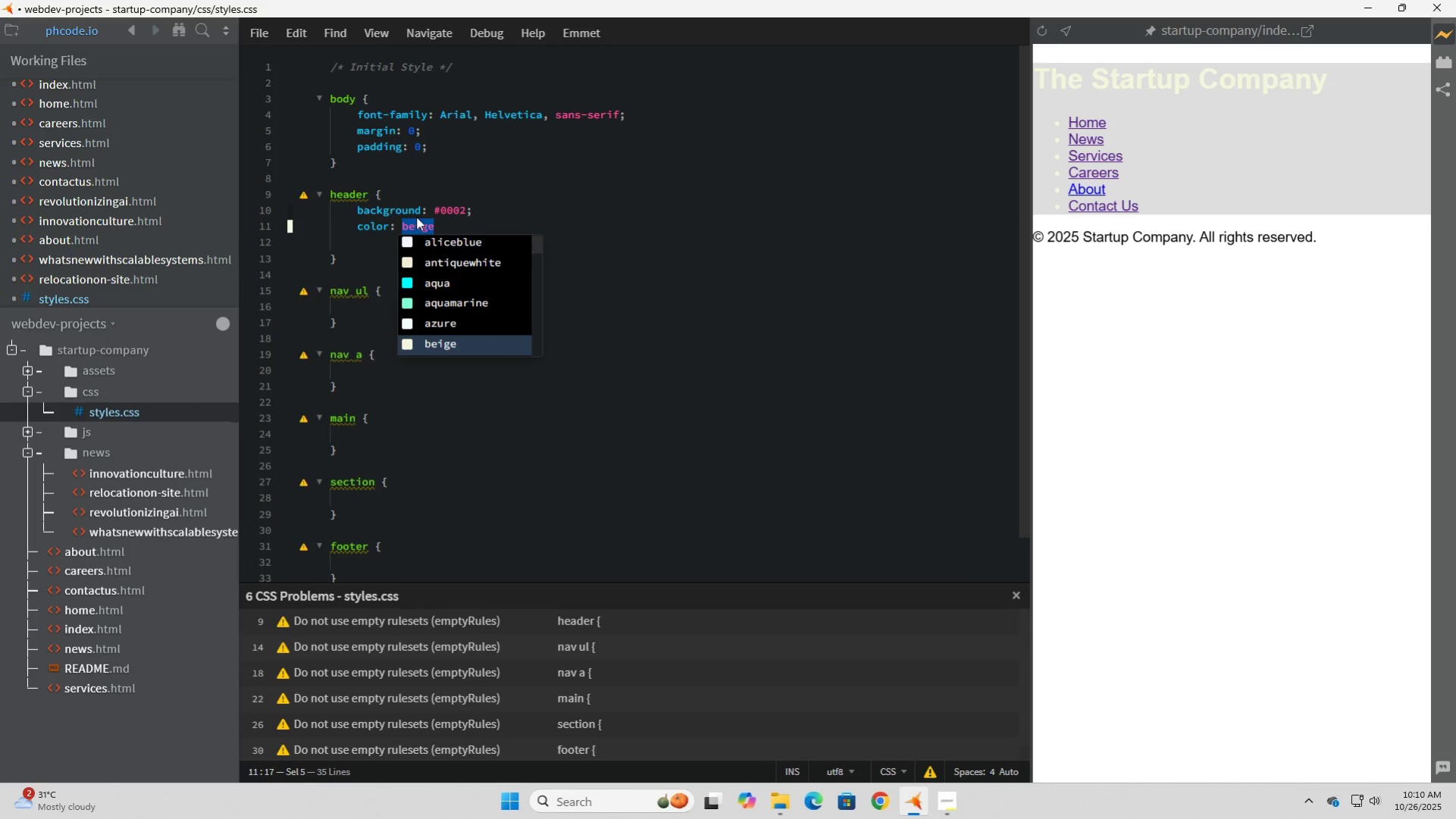 
key(ArrowUp)
 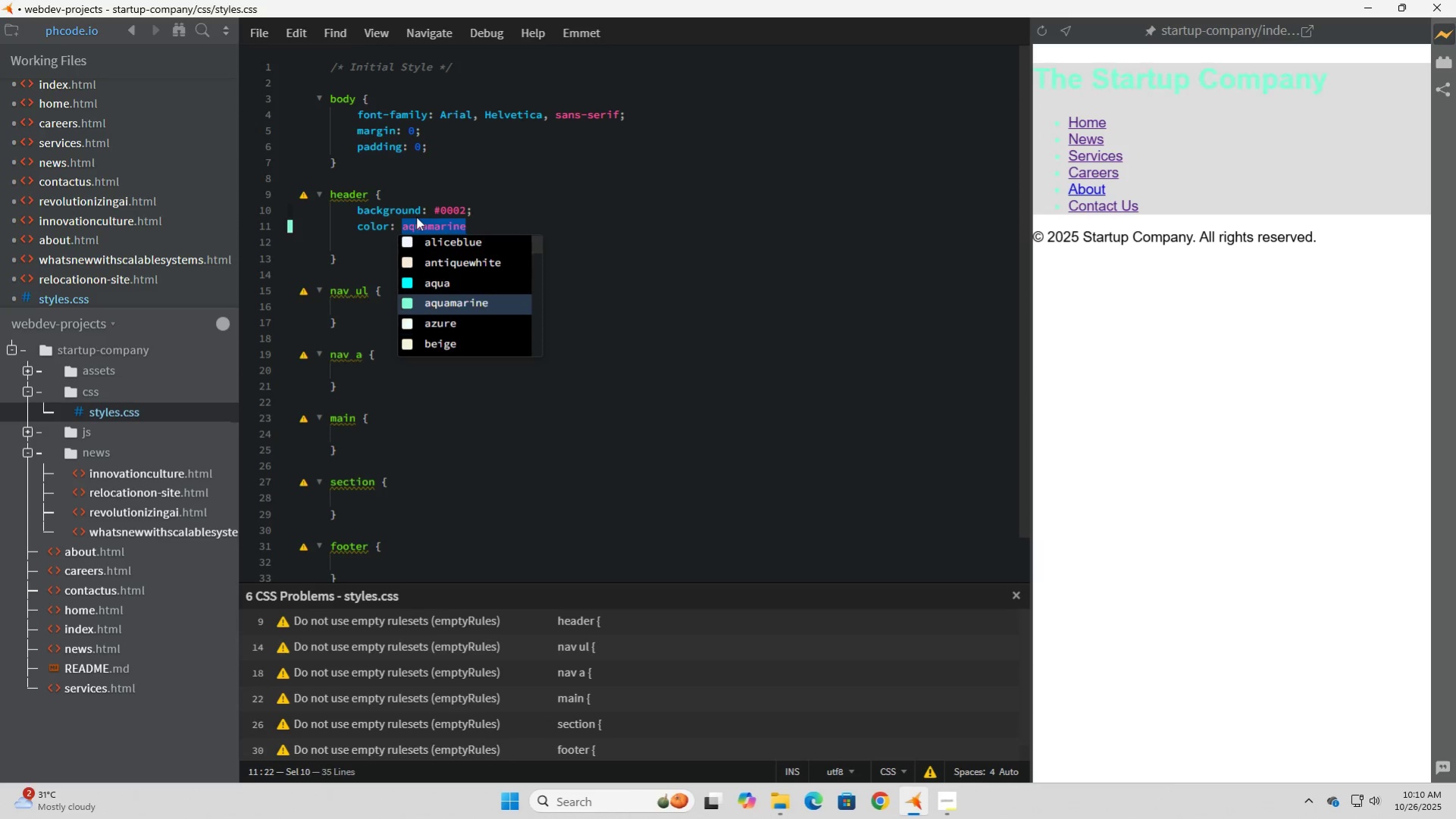 
key(ArrowUp)
 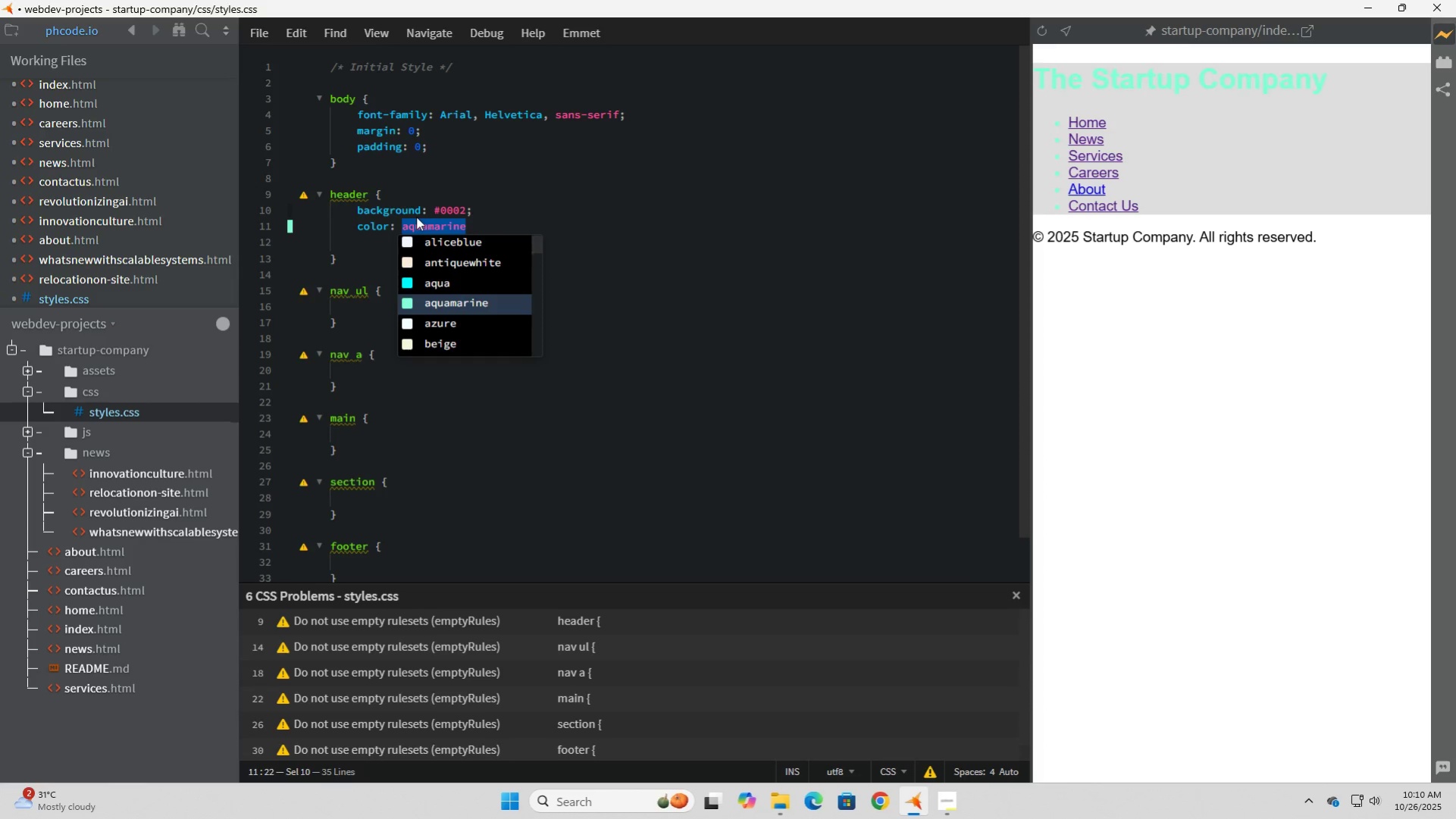 
key(ArrowUp)
 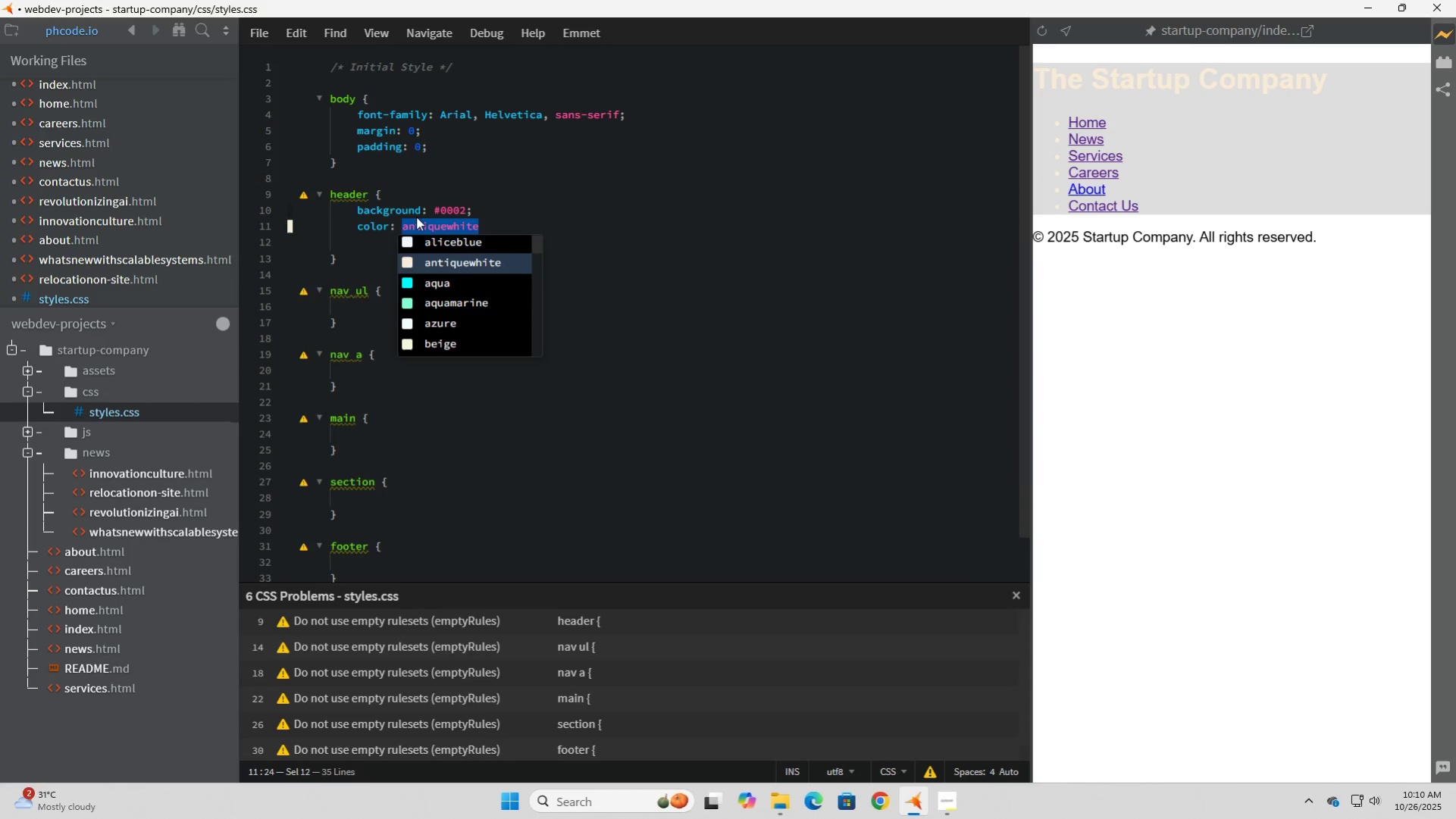 
key(ArrowUp)
 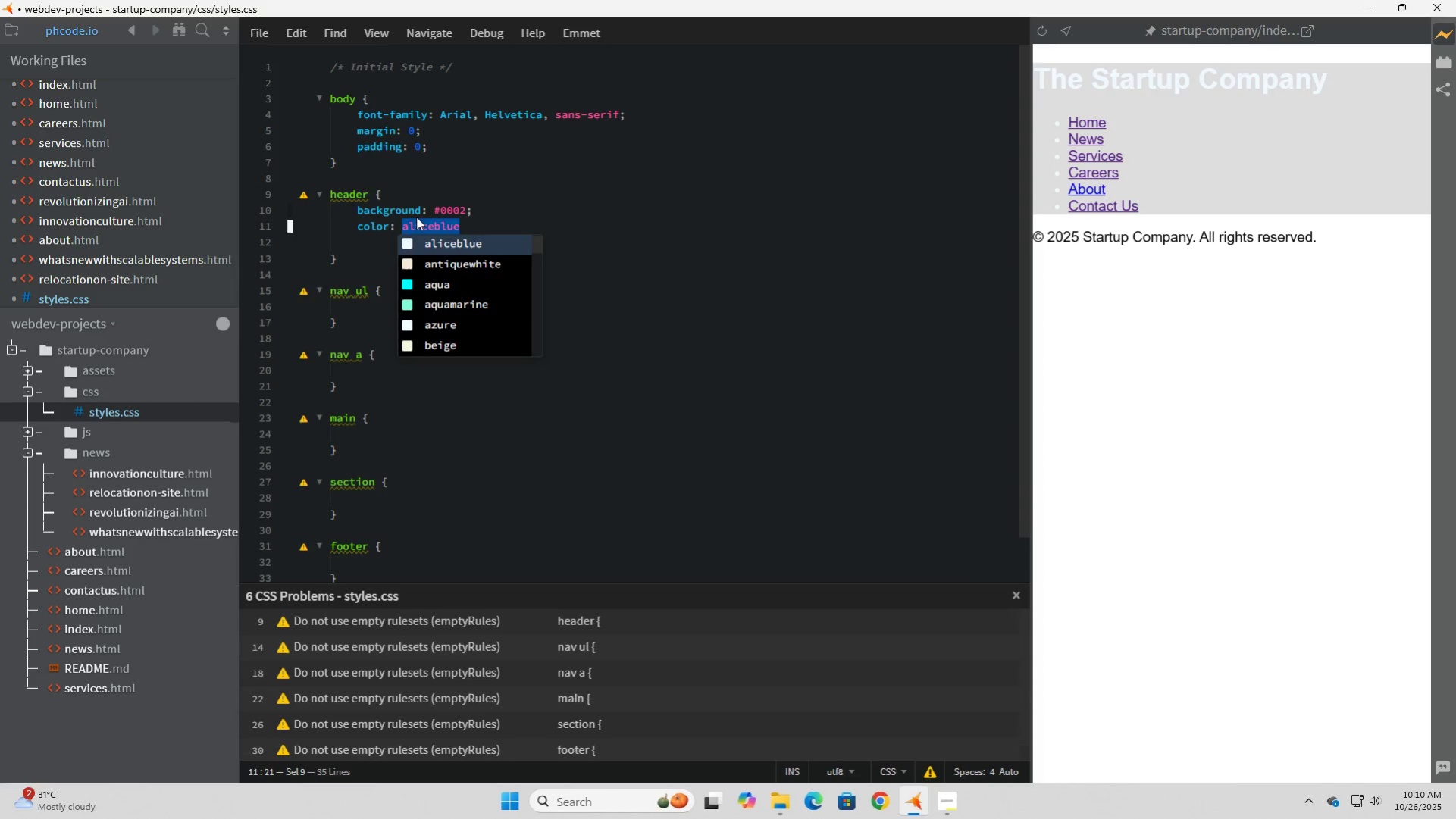 
key(ArrowUp)
 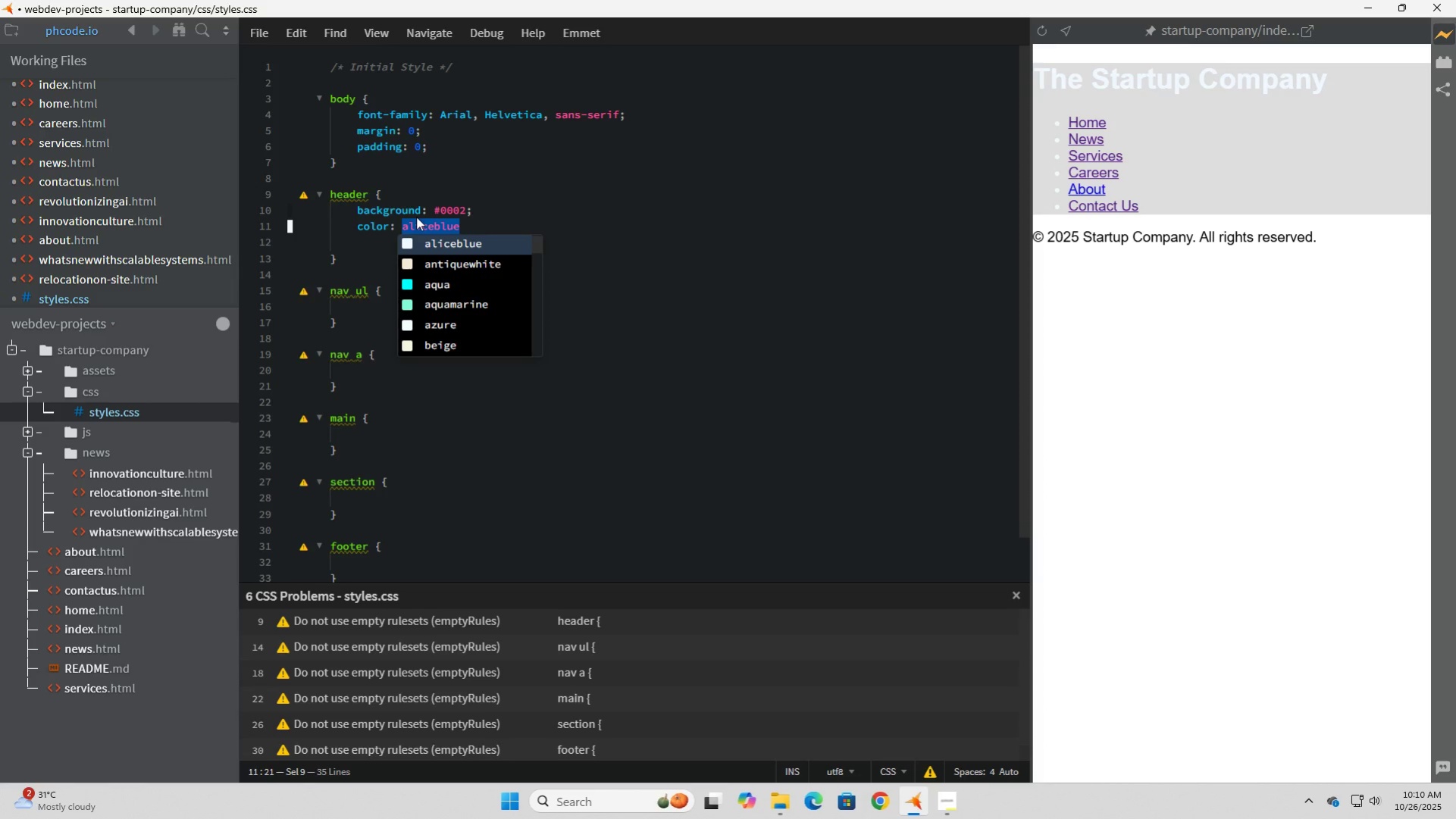 
key(Tab)
 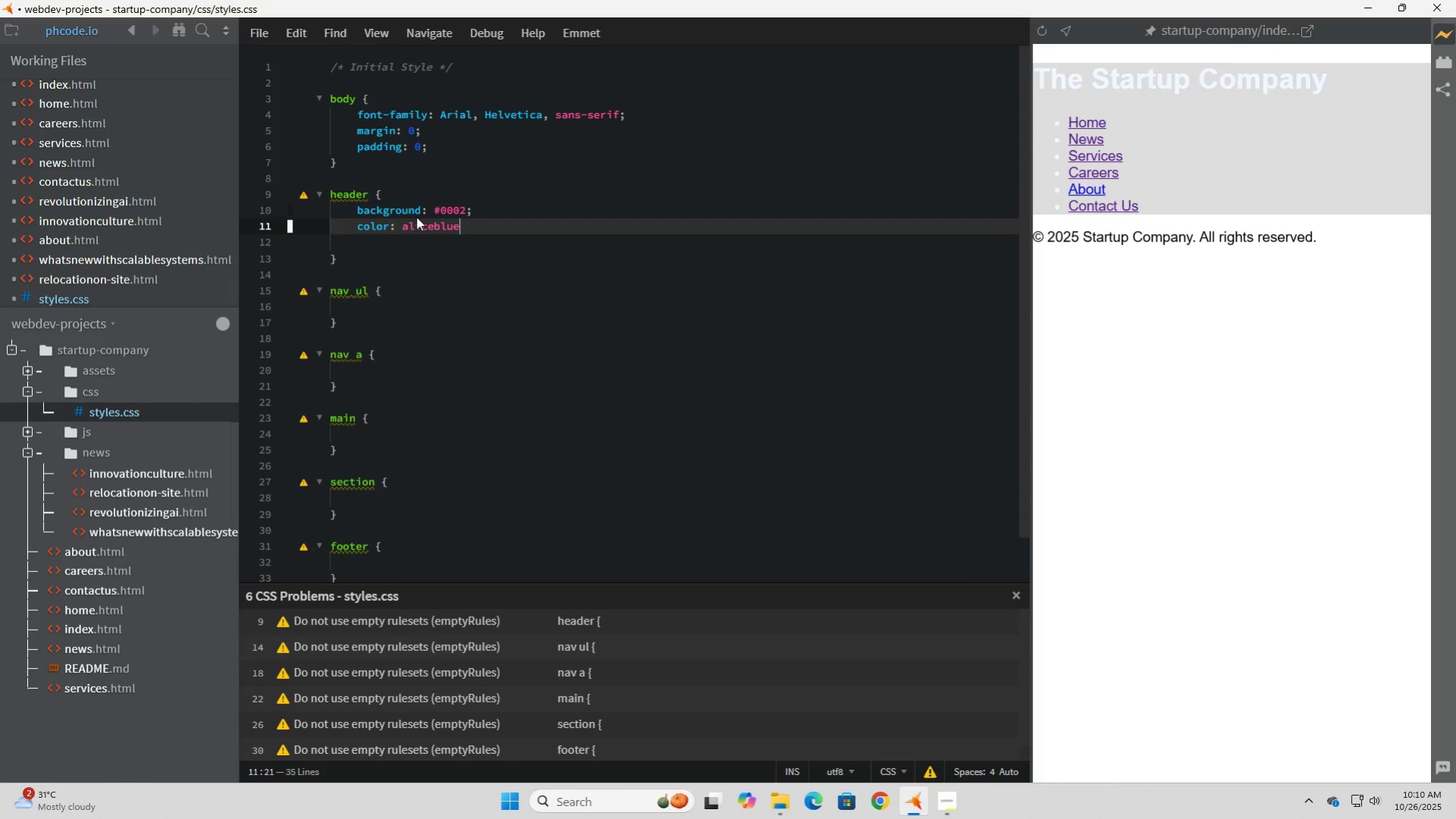 
key(Semicolon)
 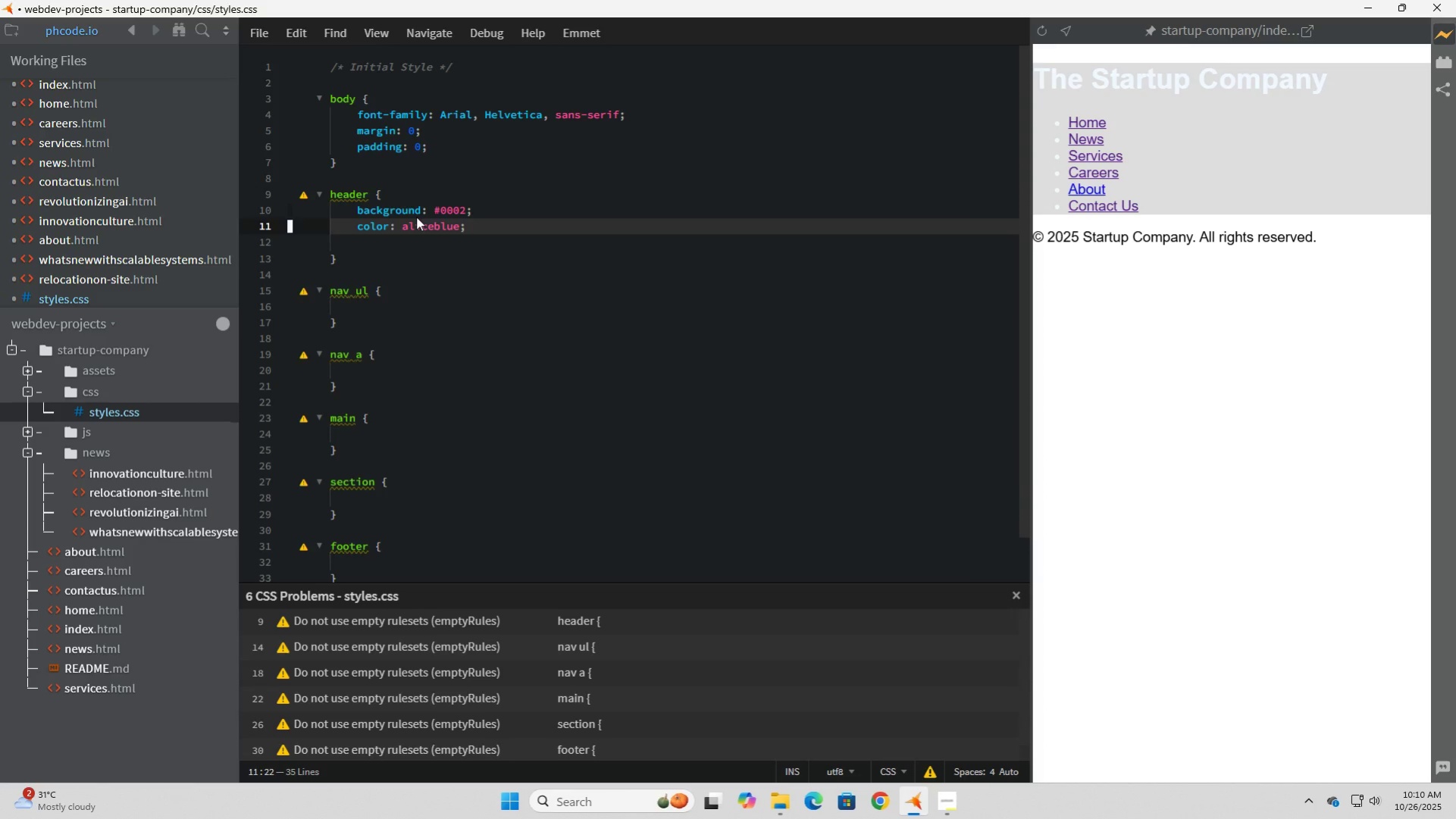 
key(Enter)
 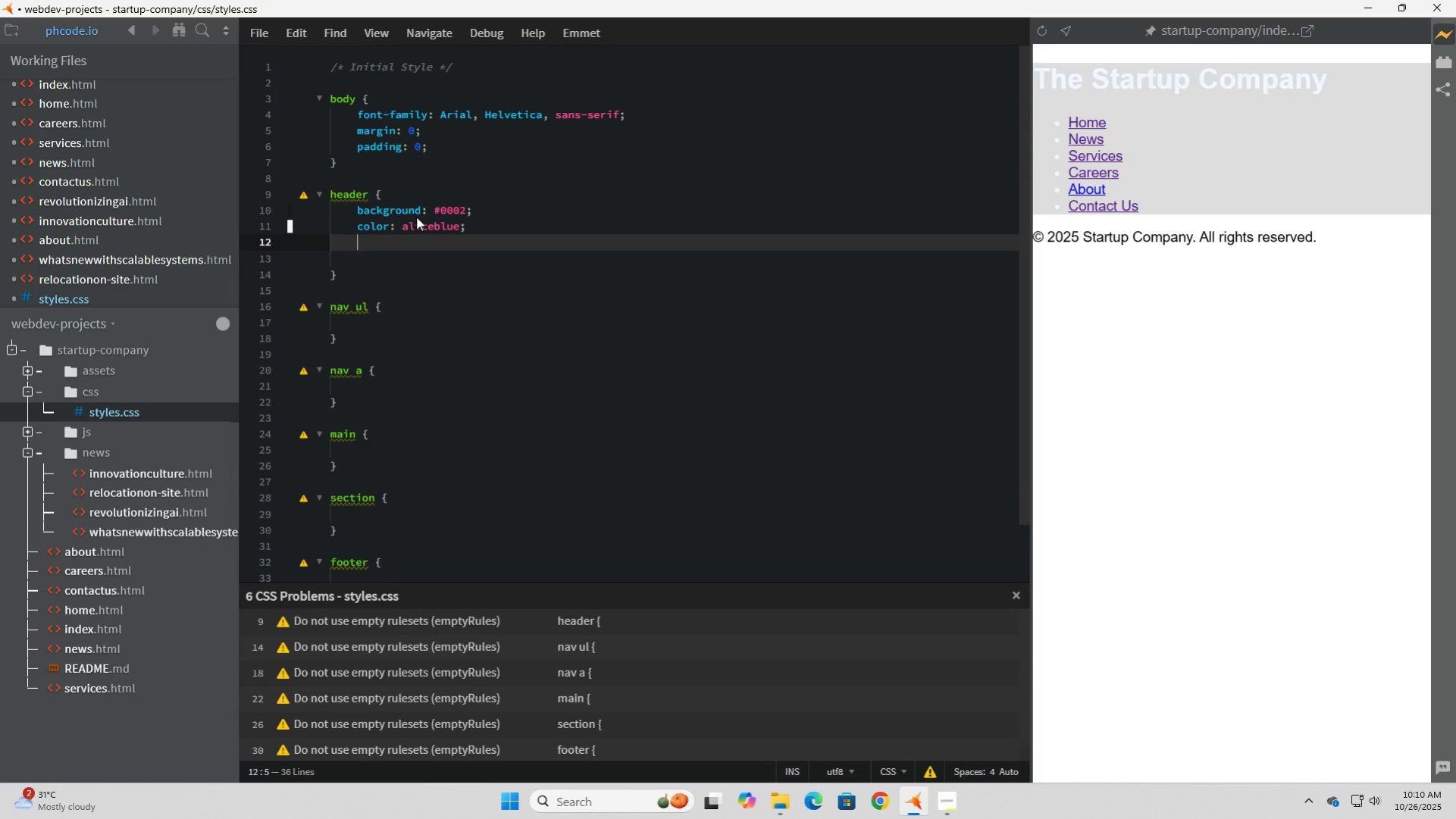 
type(paddingL:)
key(Backspace)
key(Backspace)
type(L:)
key(Backspace)
key(Backspace)
type(: 1rem;)
 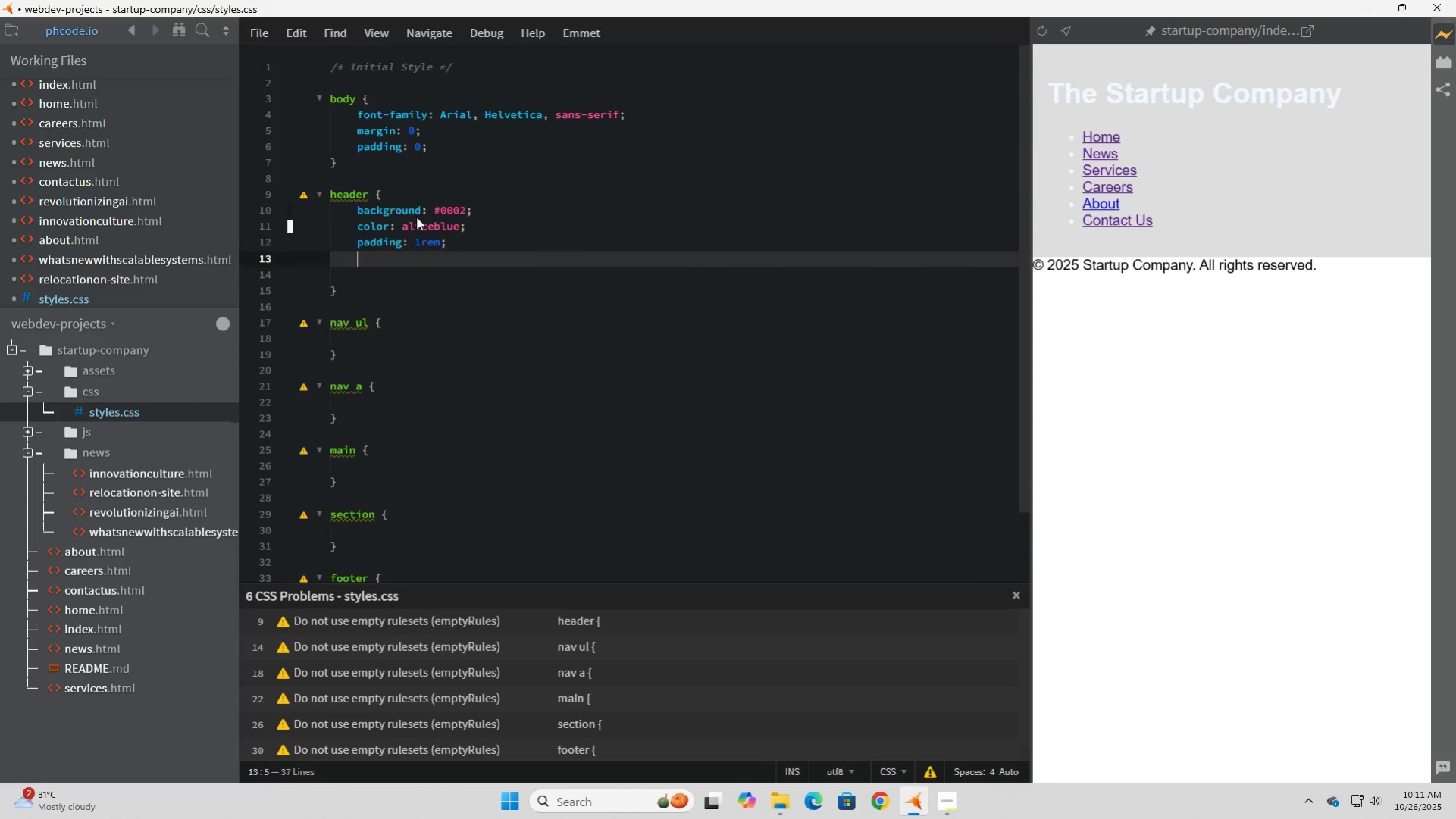 
 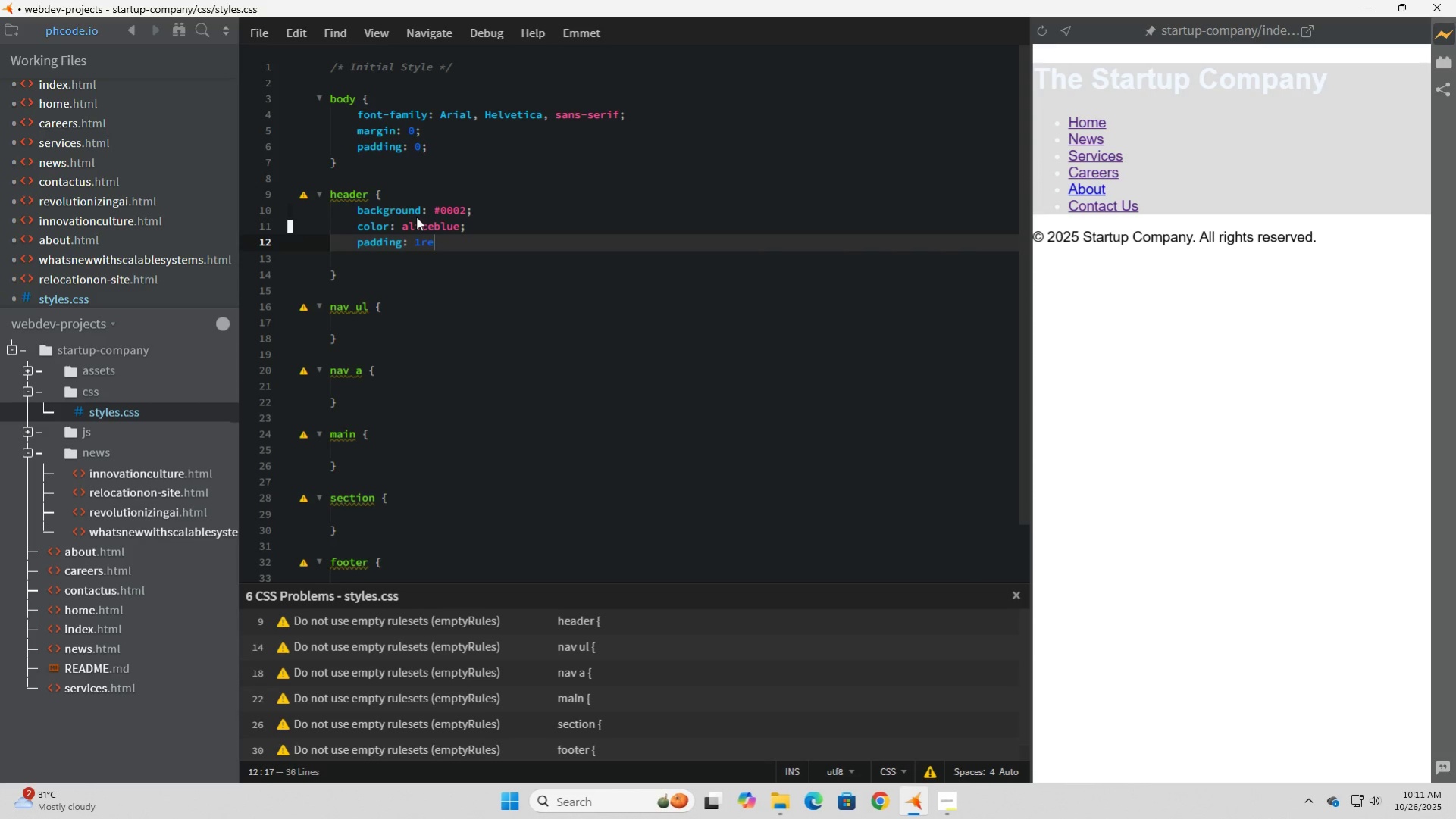 
key(Enter)
 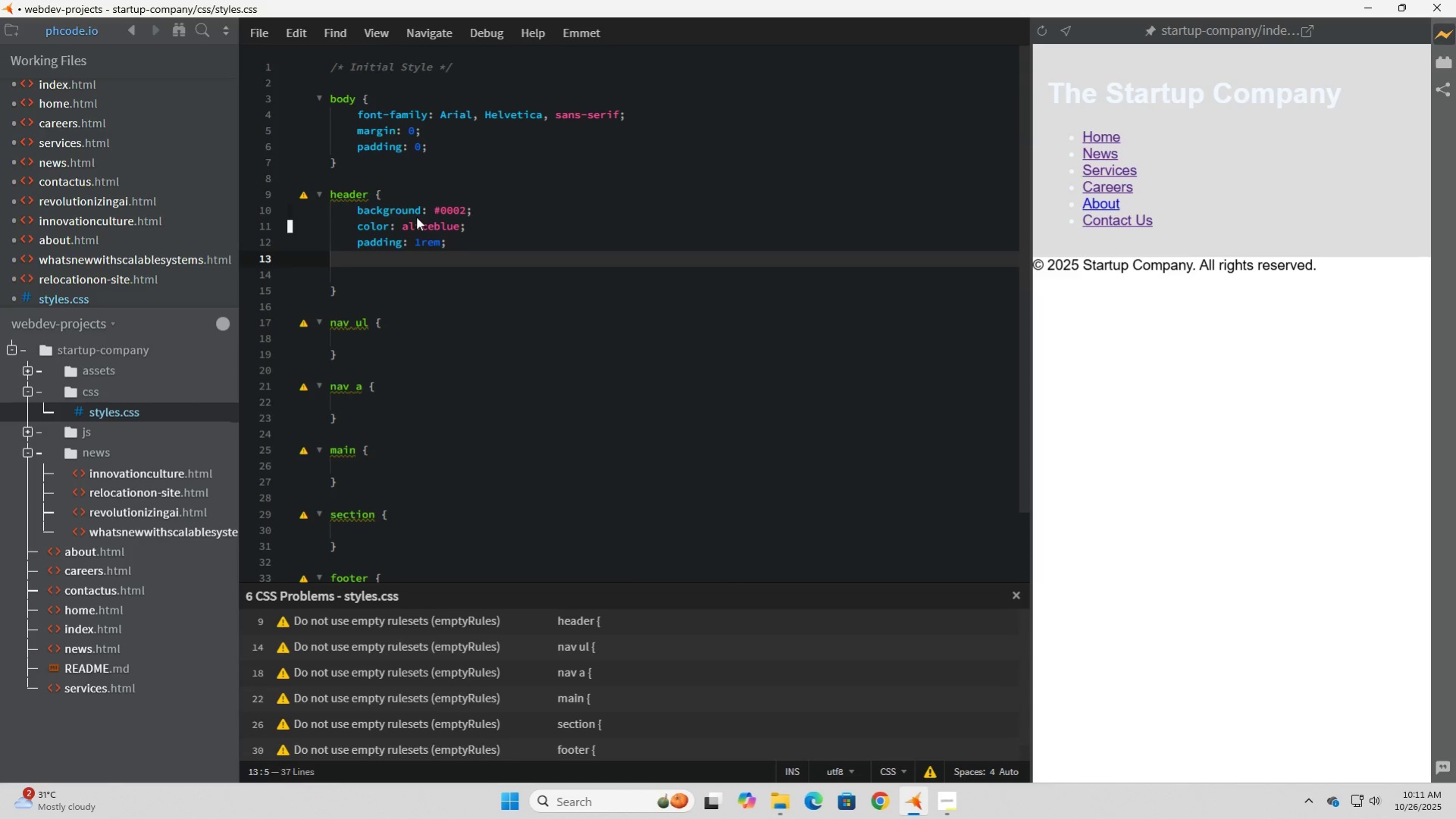 
wait(5.21)
 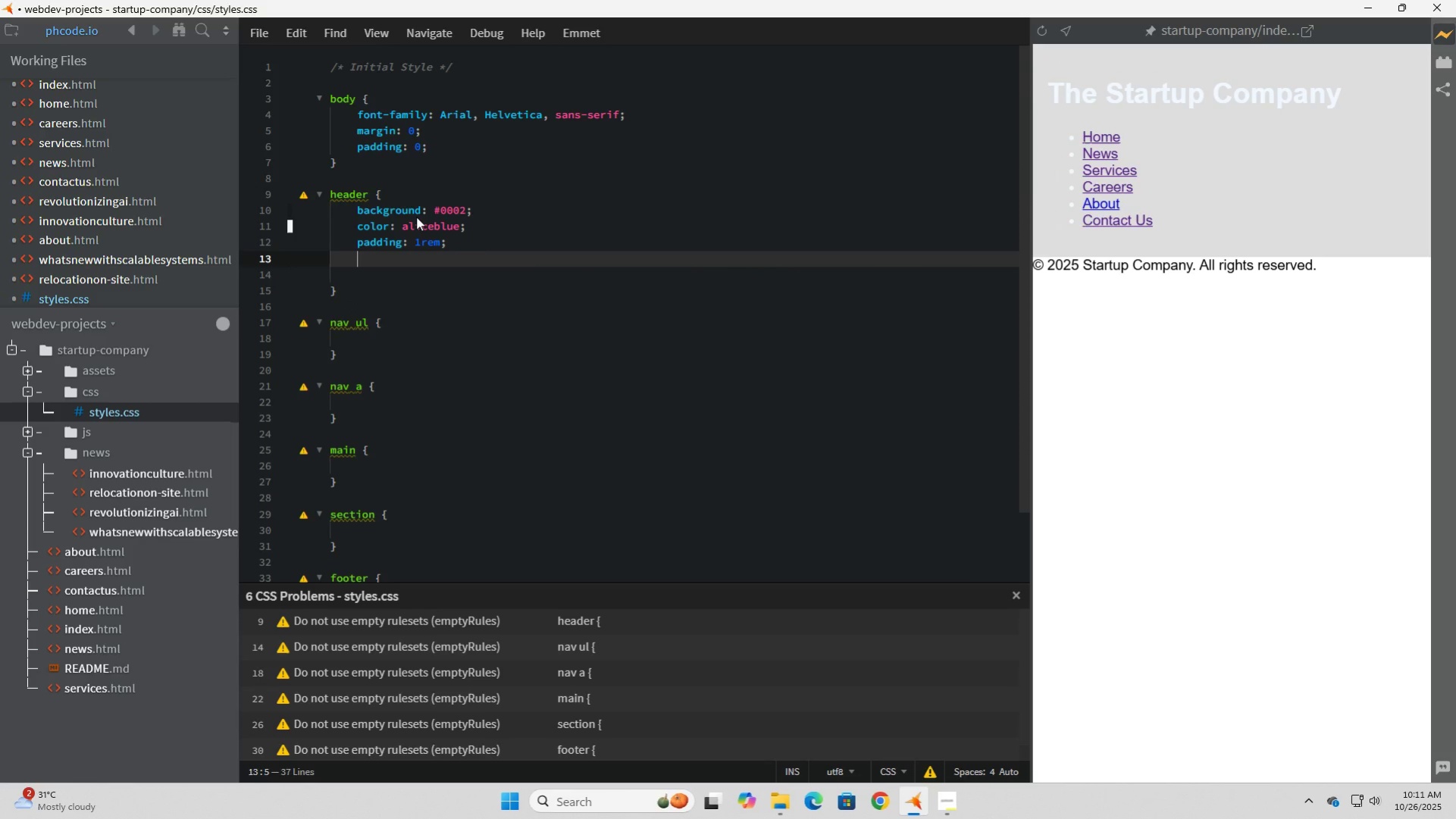 
type(text-align: center)
 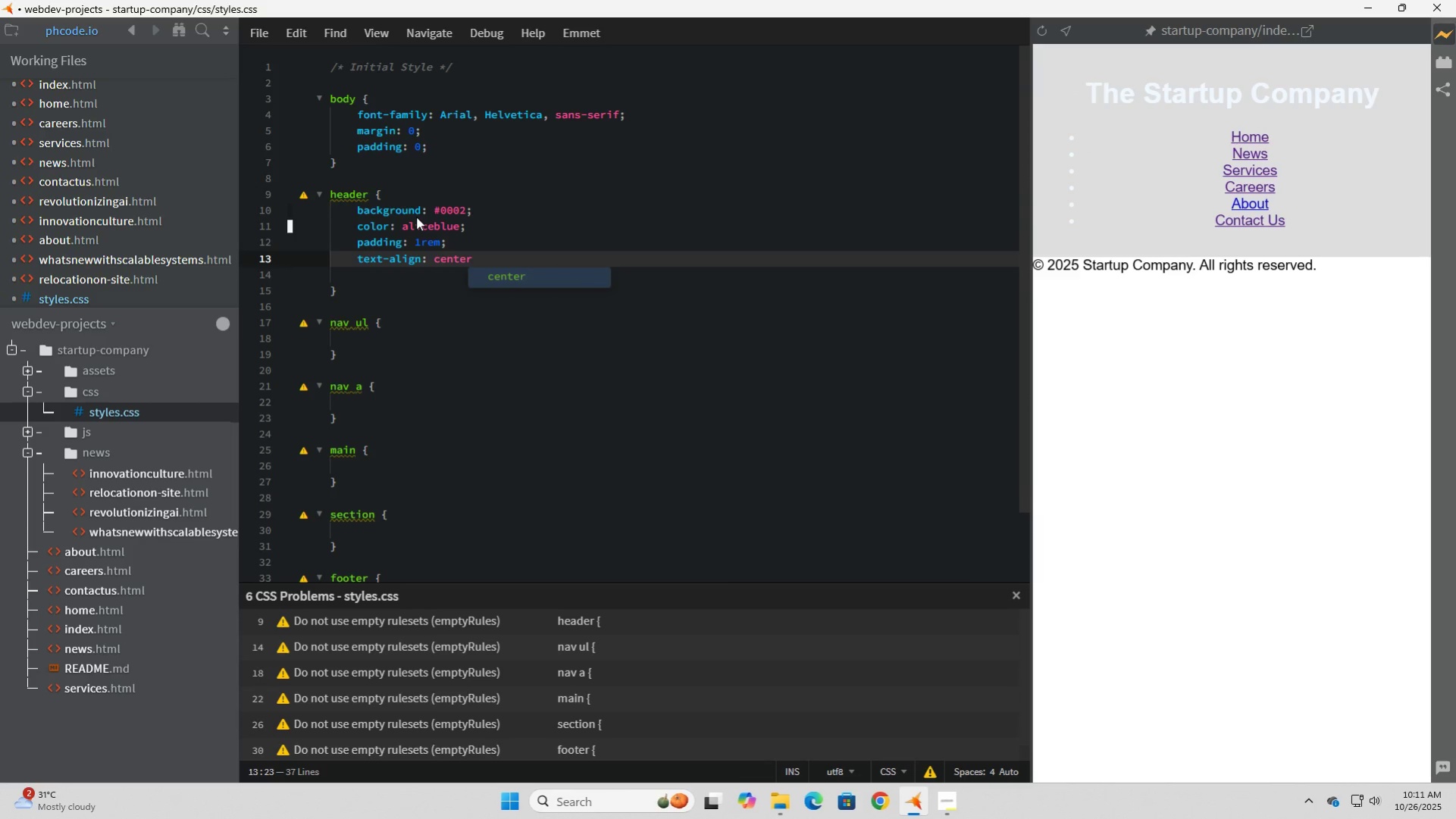 
key(Semicolon)
 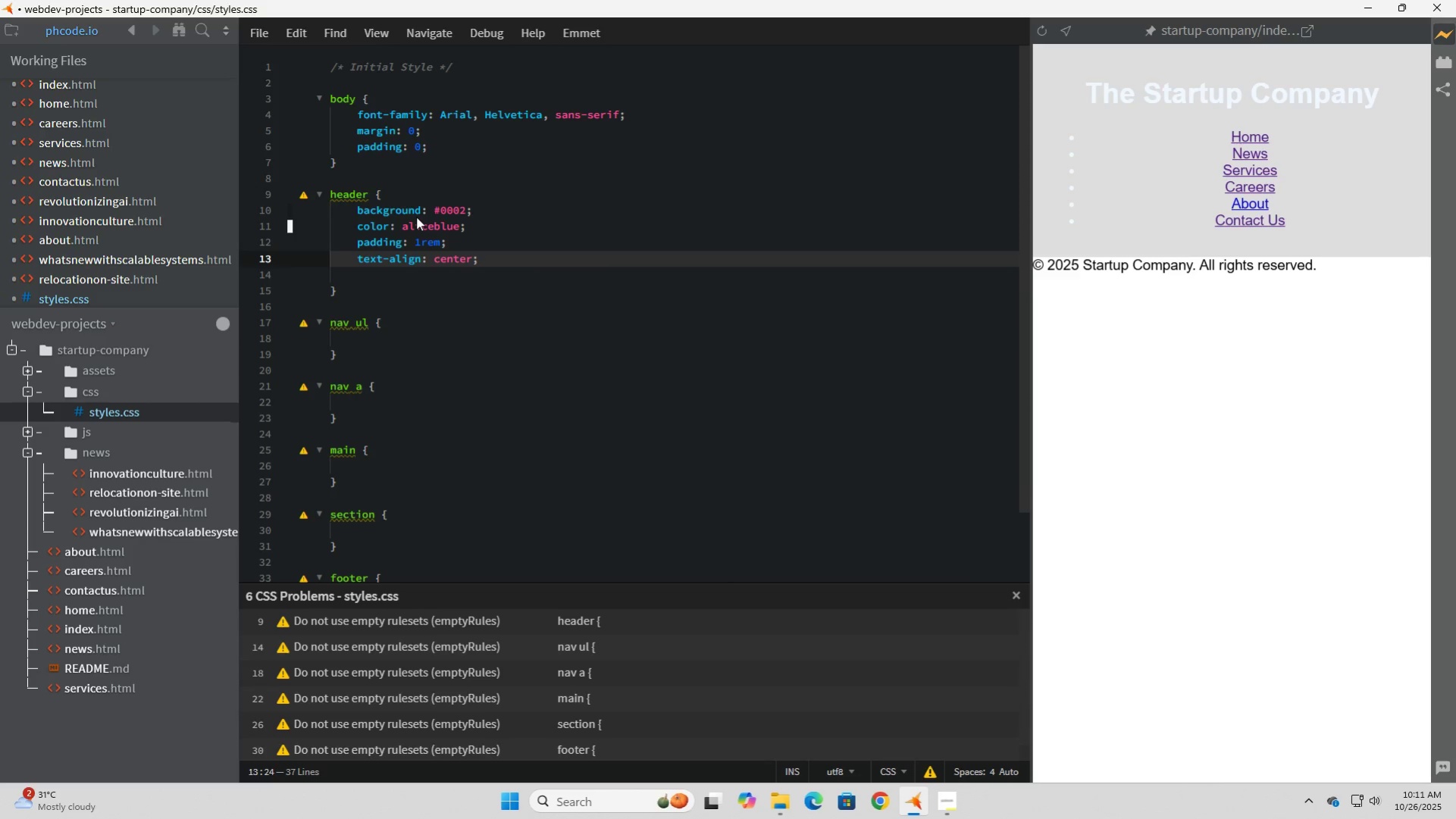 
key(ArrowDown)
 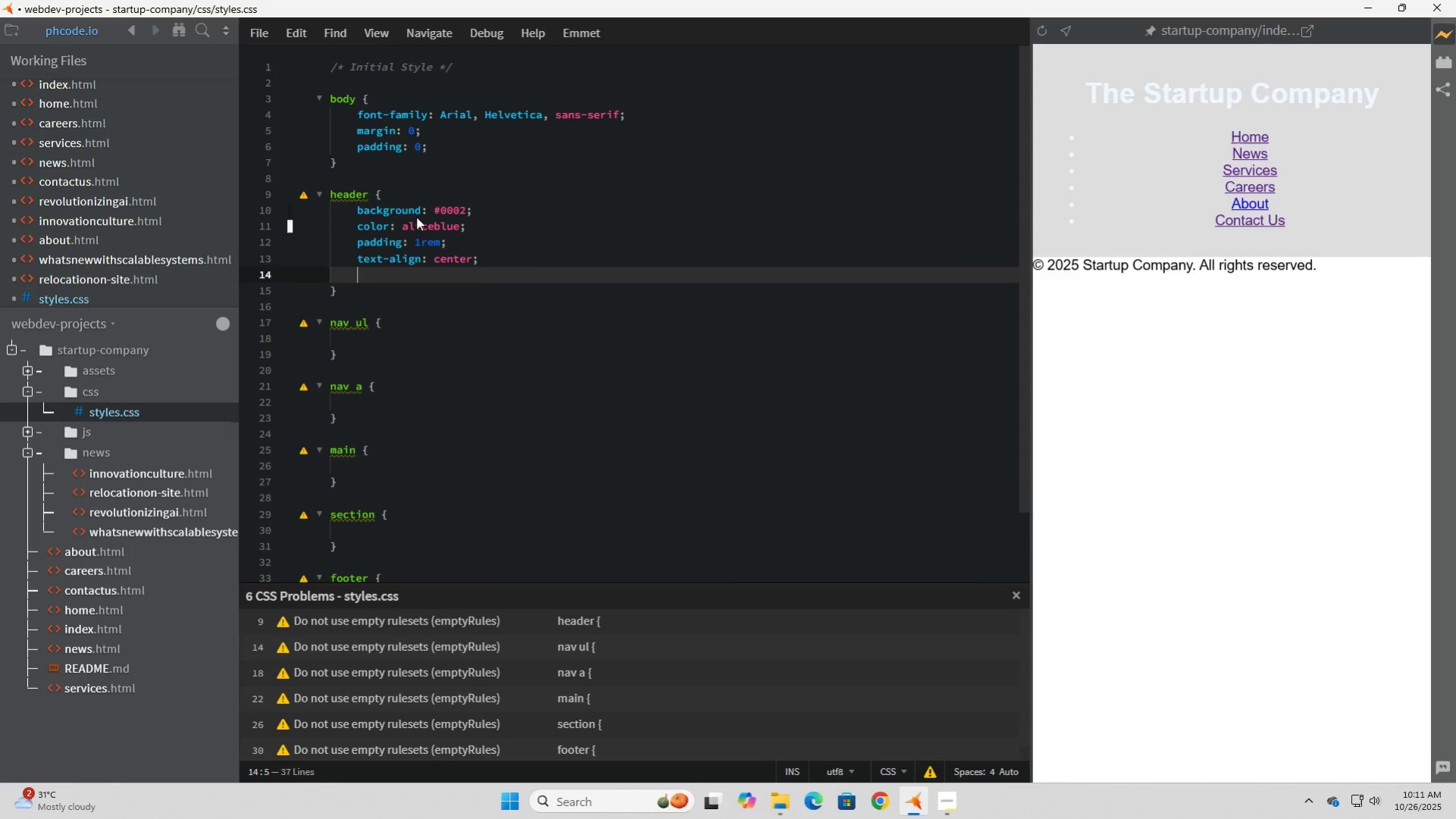 
wait(5.88)
 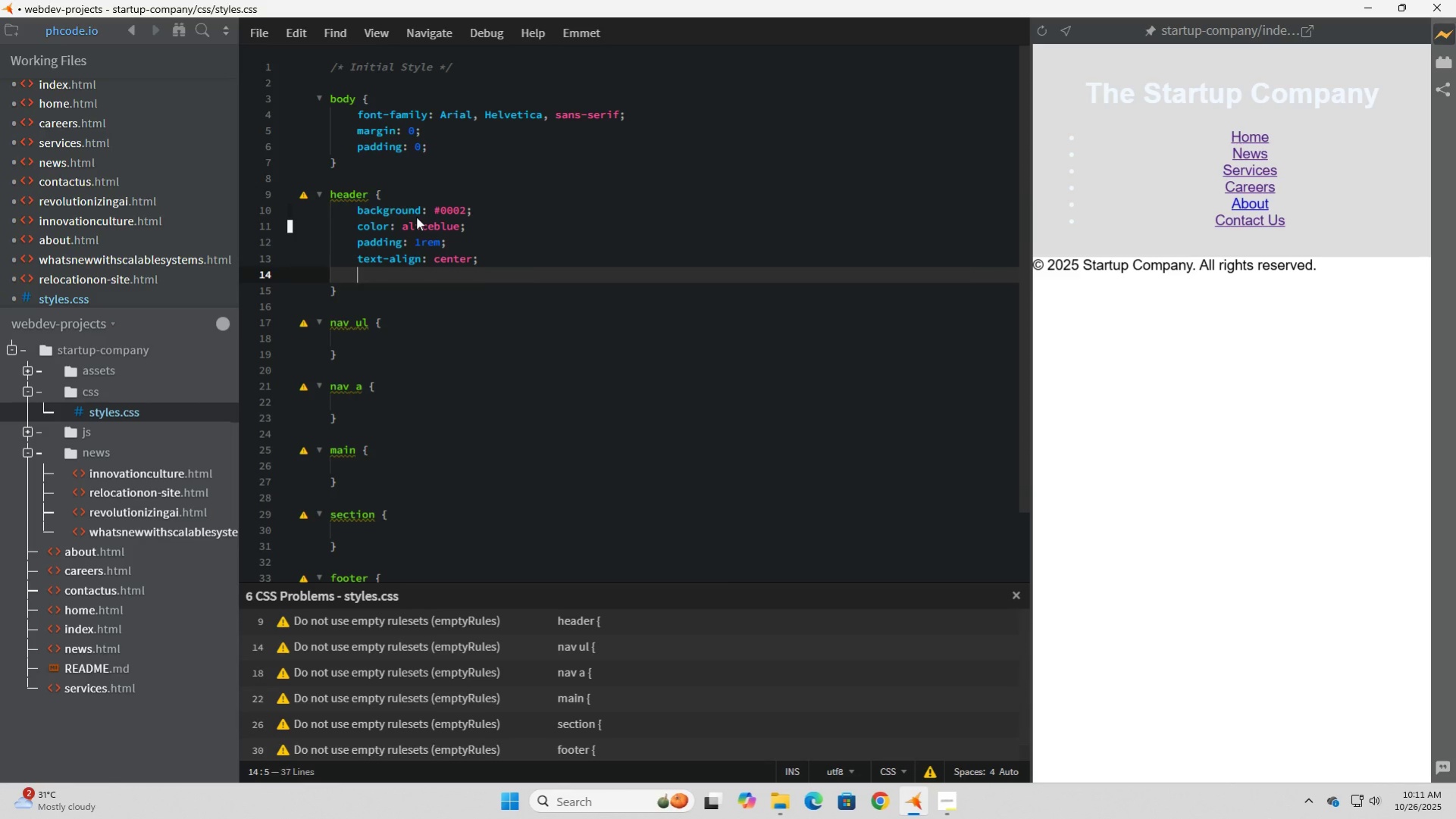 
key(ArrowLeft)
 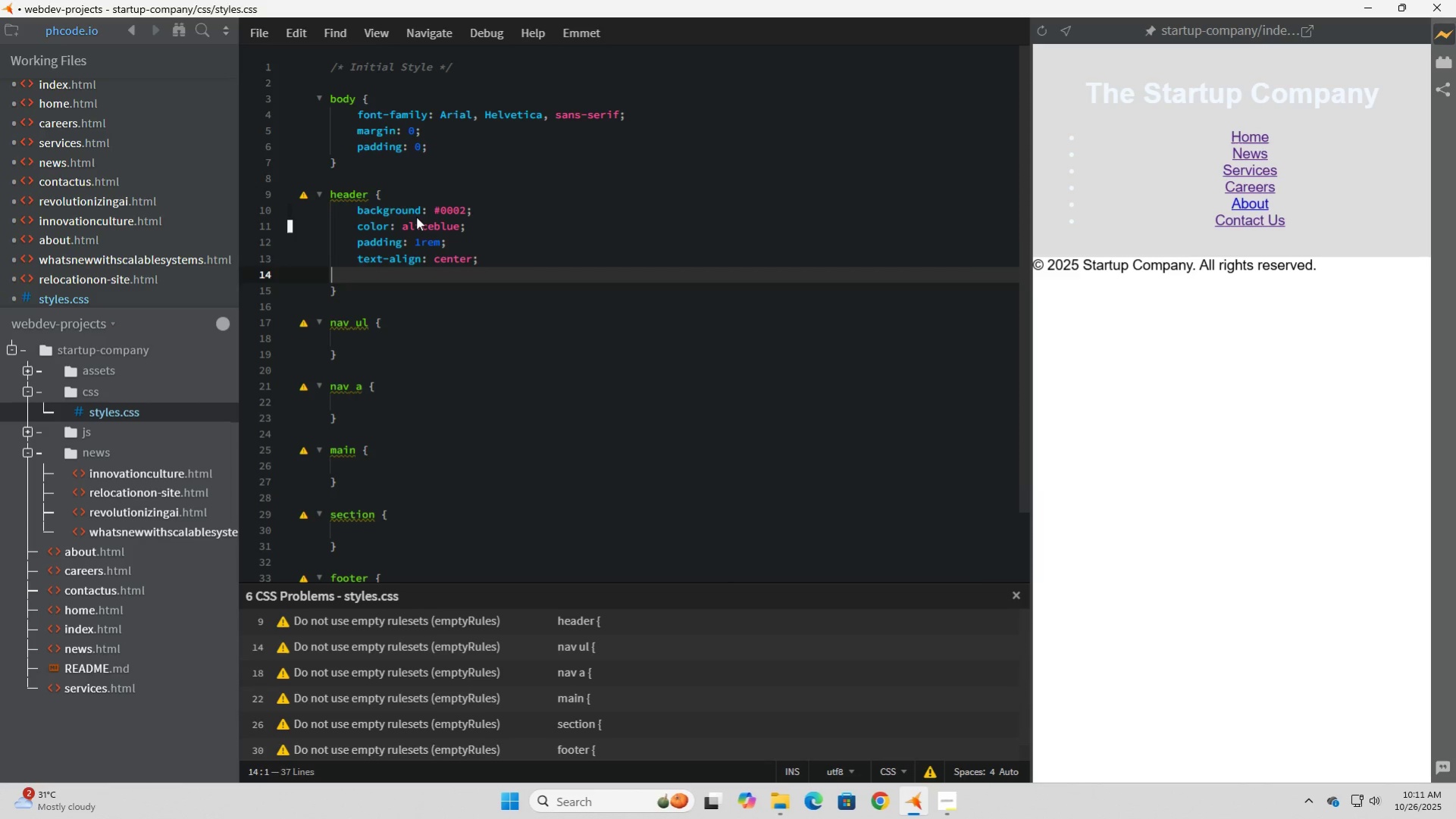 
key(ArrowLeft)
 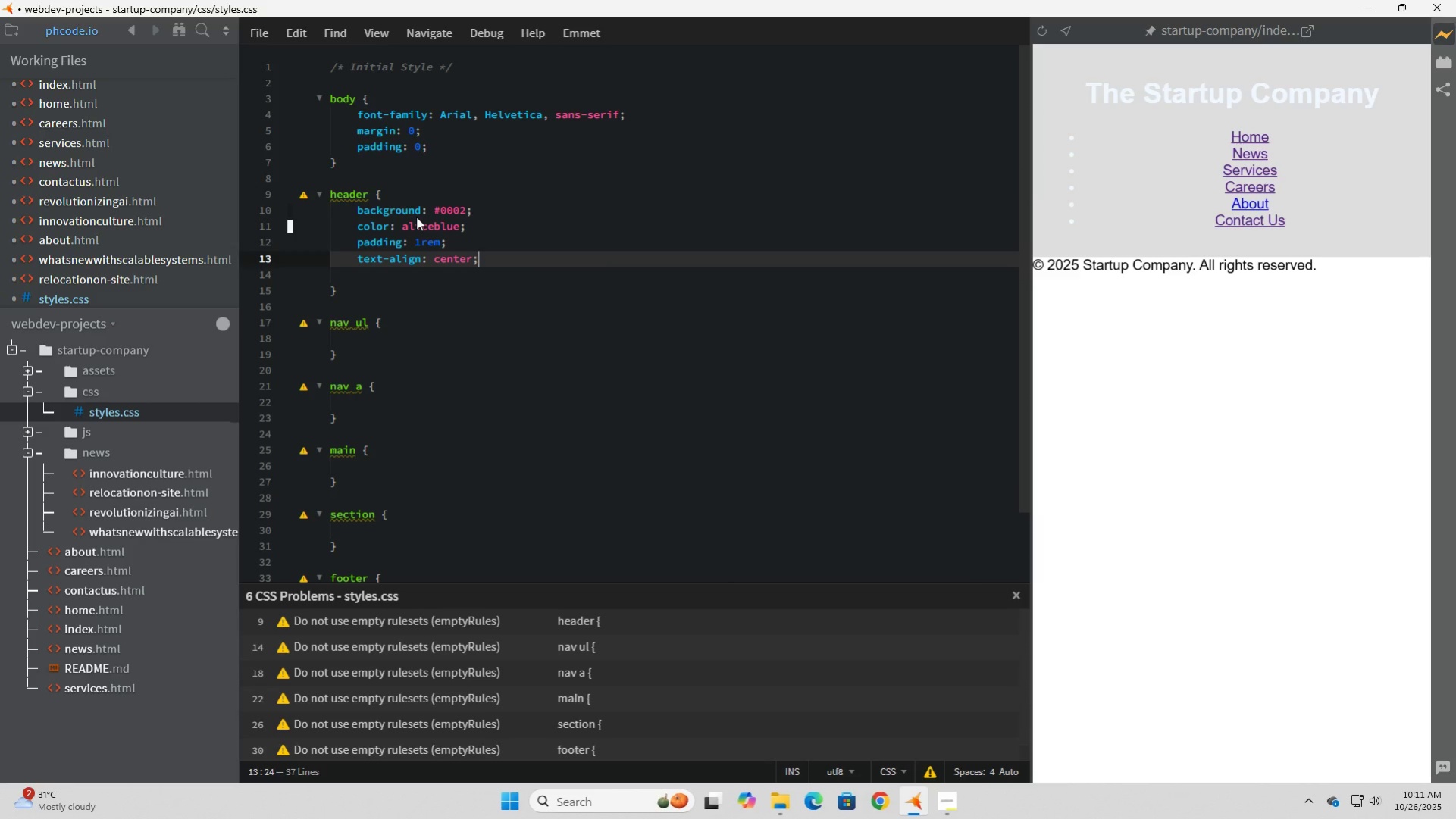 
key(ArrowDown)
 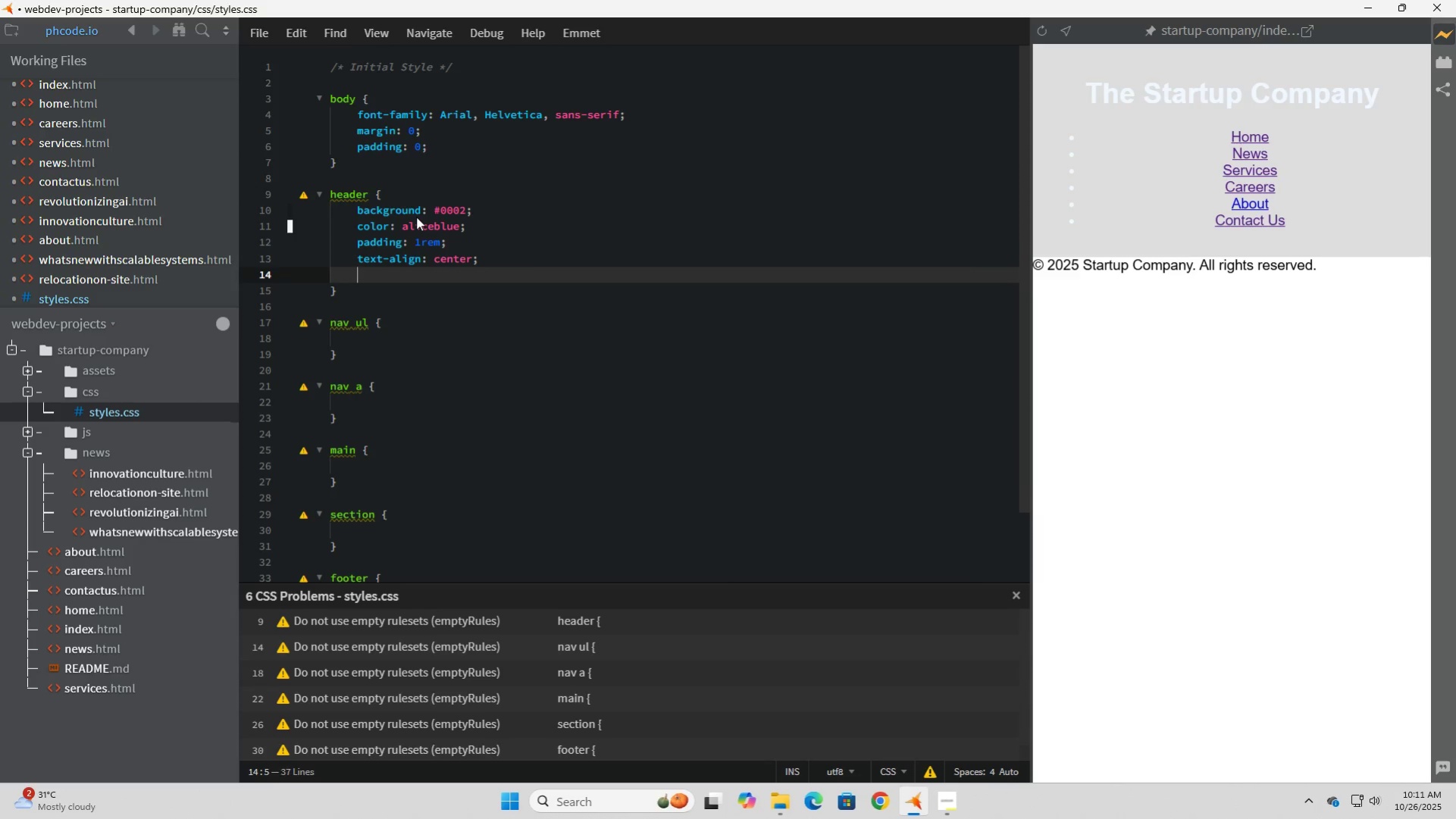 
key(Backspace)
 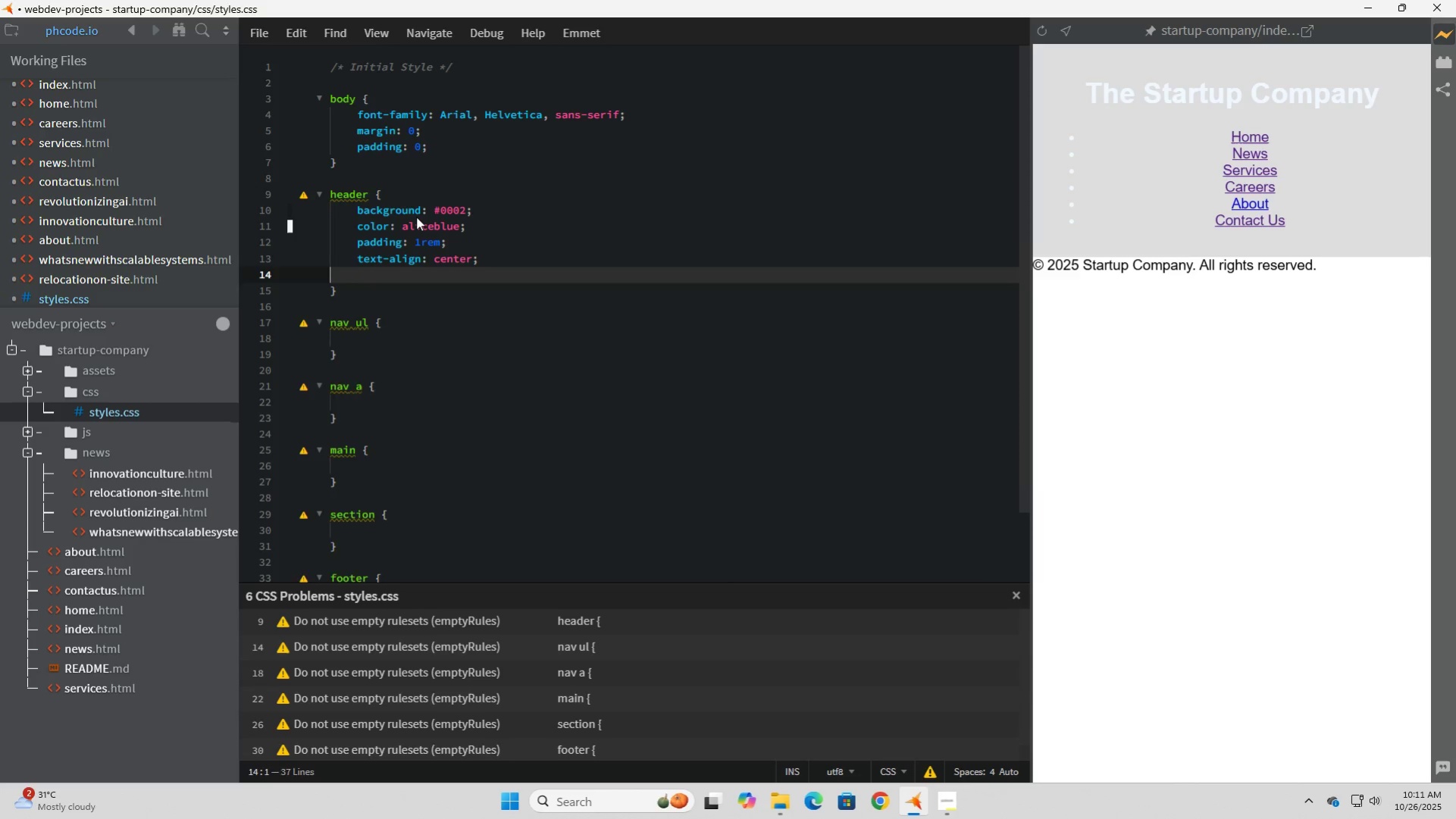 
key(Backspace)
 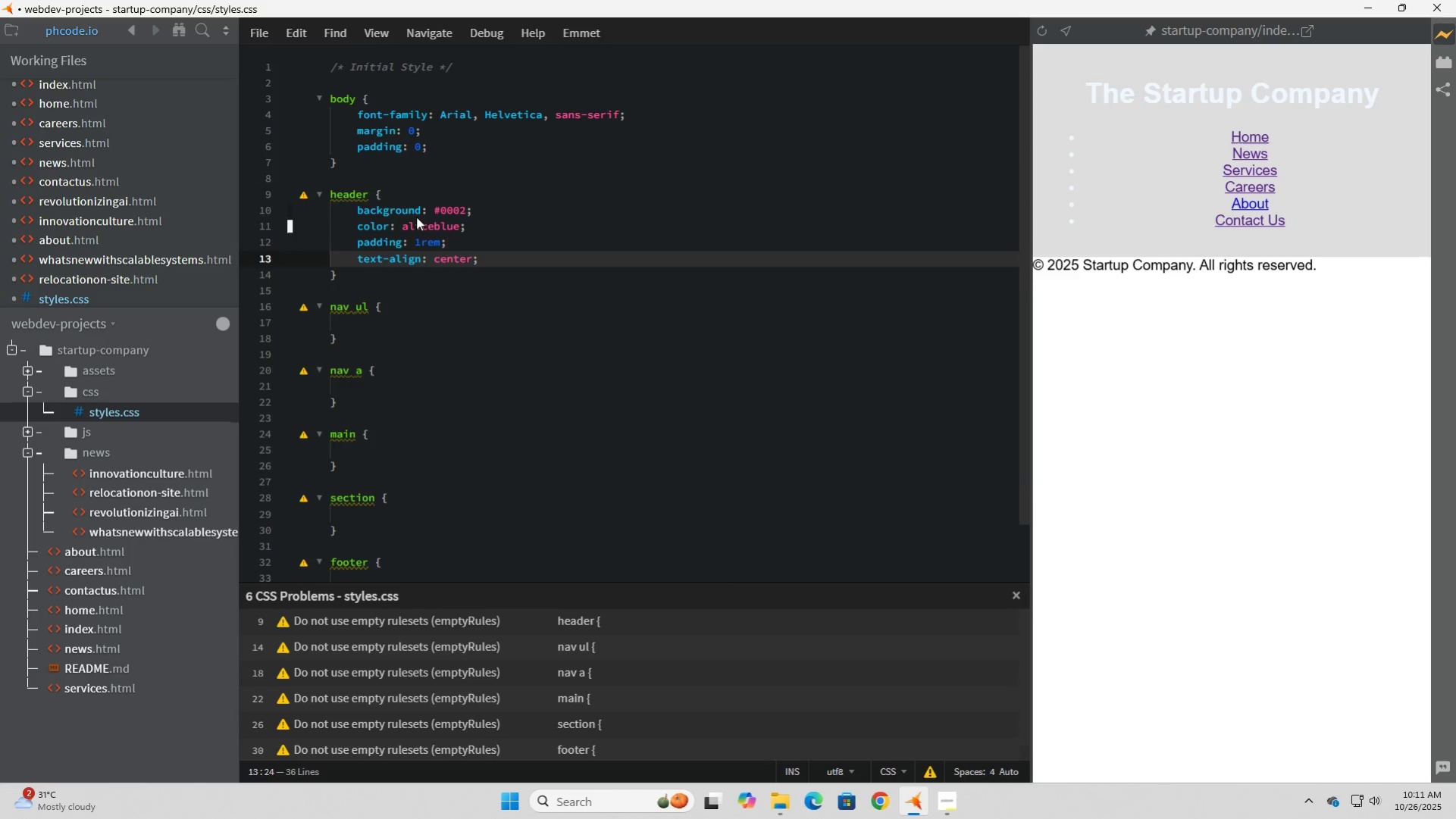 
key(ArrowDown)
 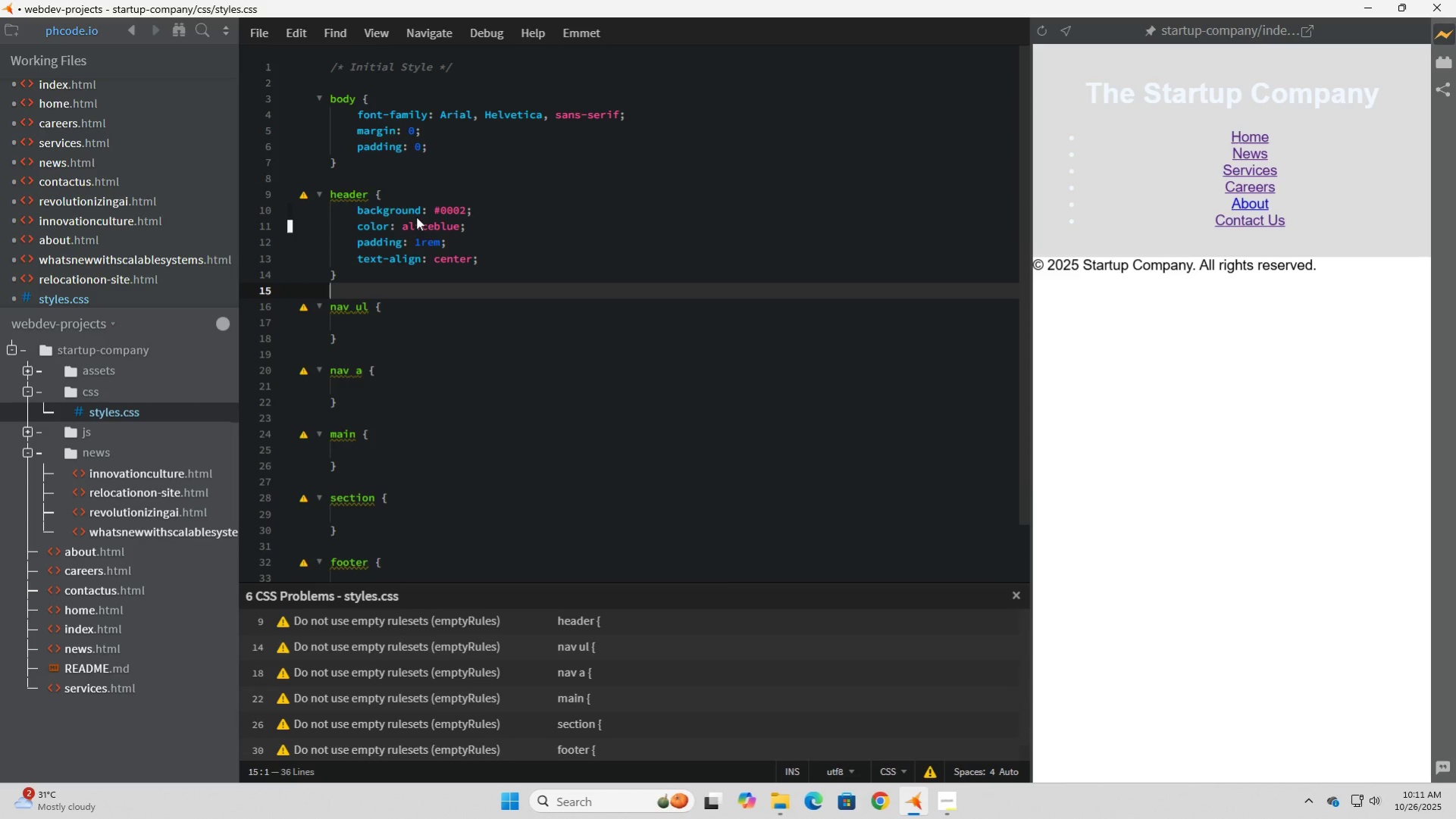 
key(ArrowDown)
 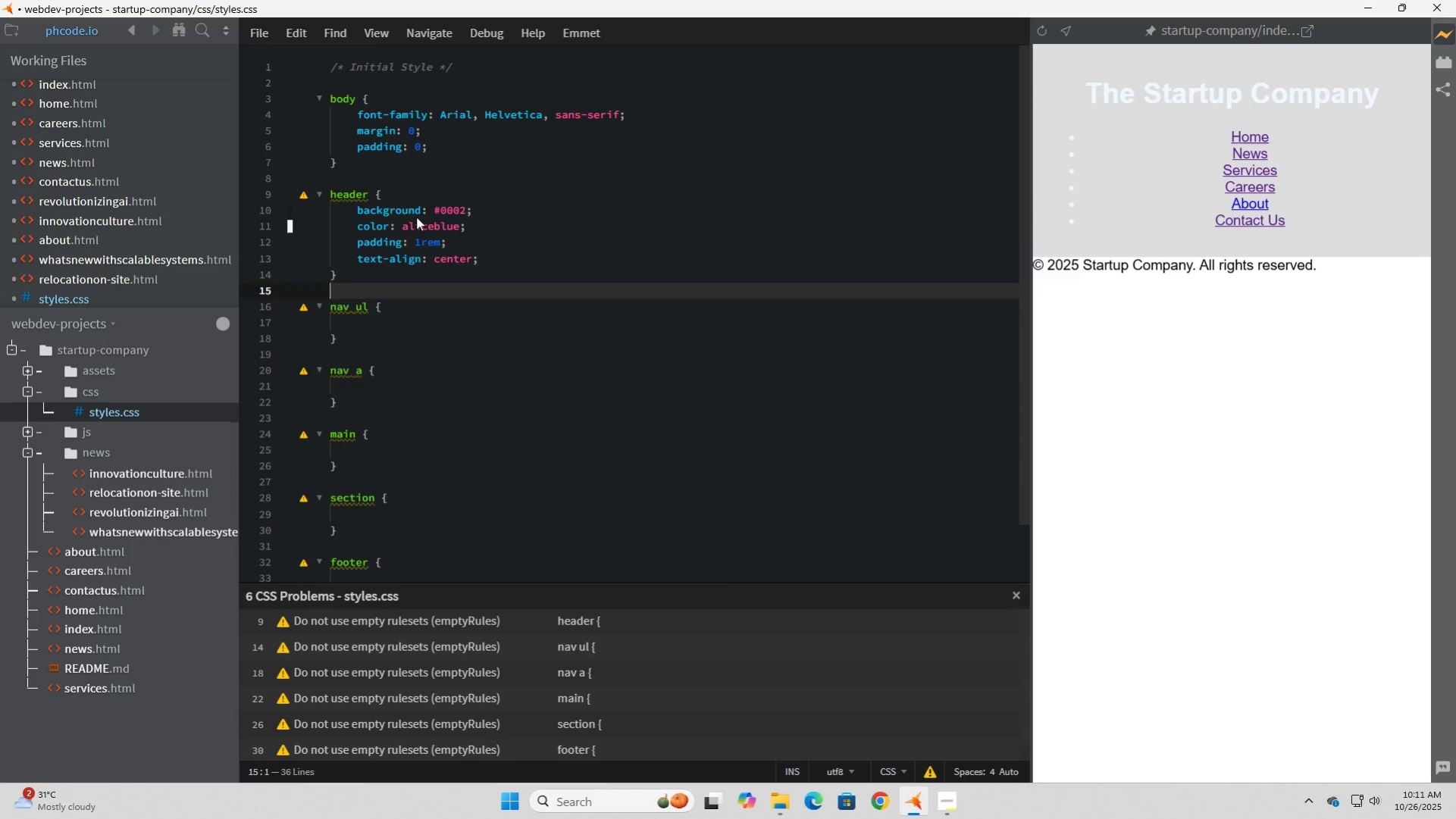 
key(ArrowDown)
 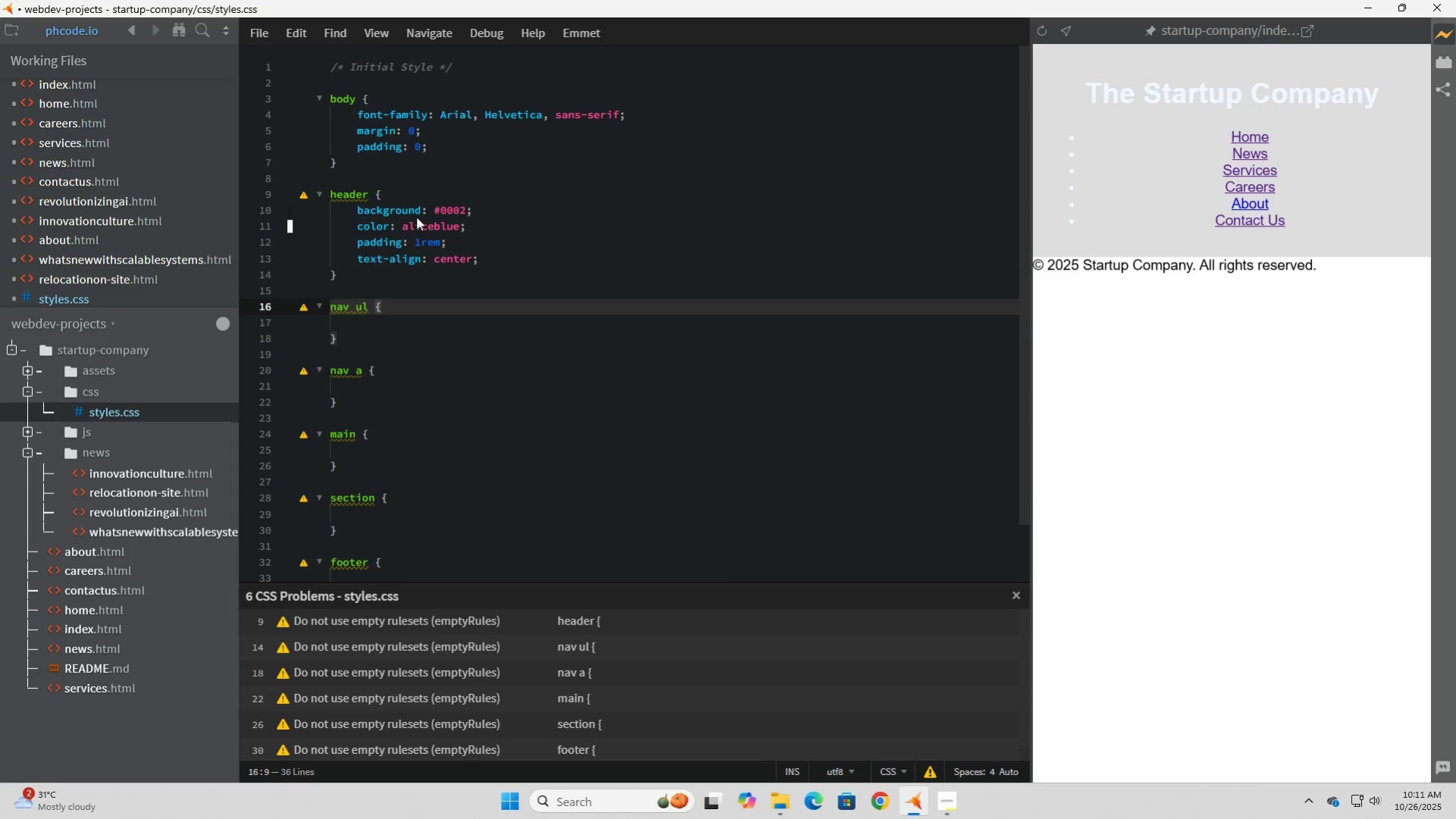 
key(Enter)
 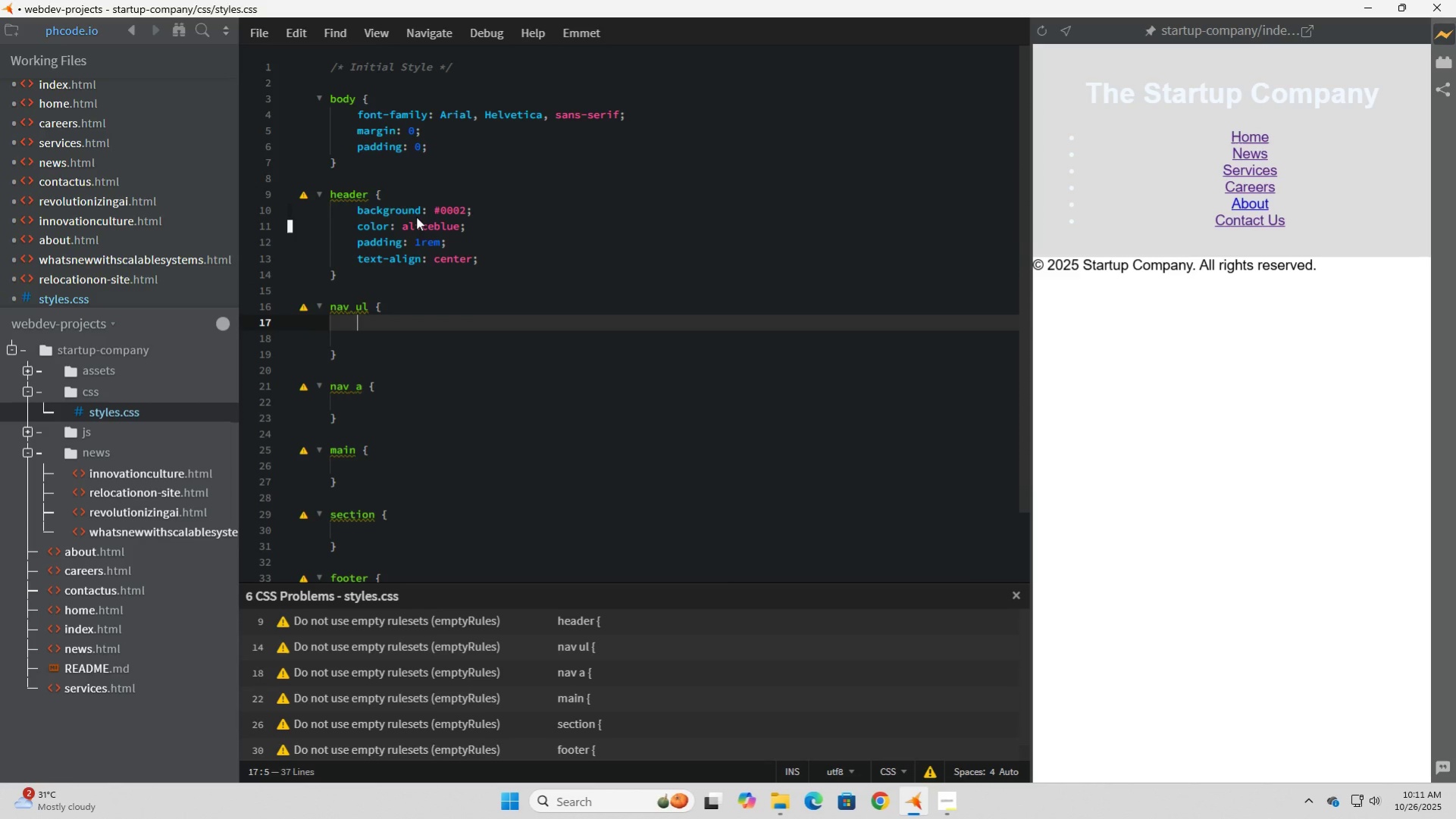 
type(list)
key(Tab)
type(none;)
 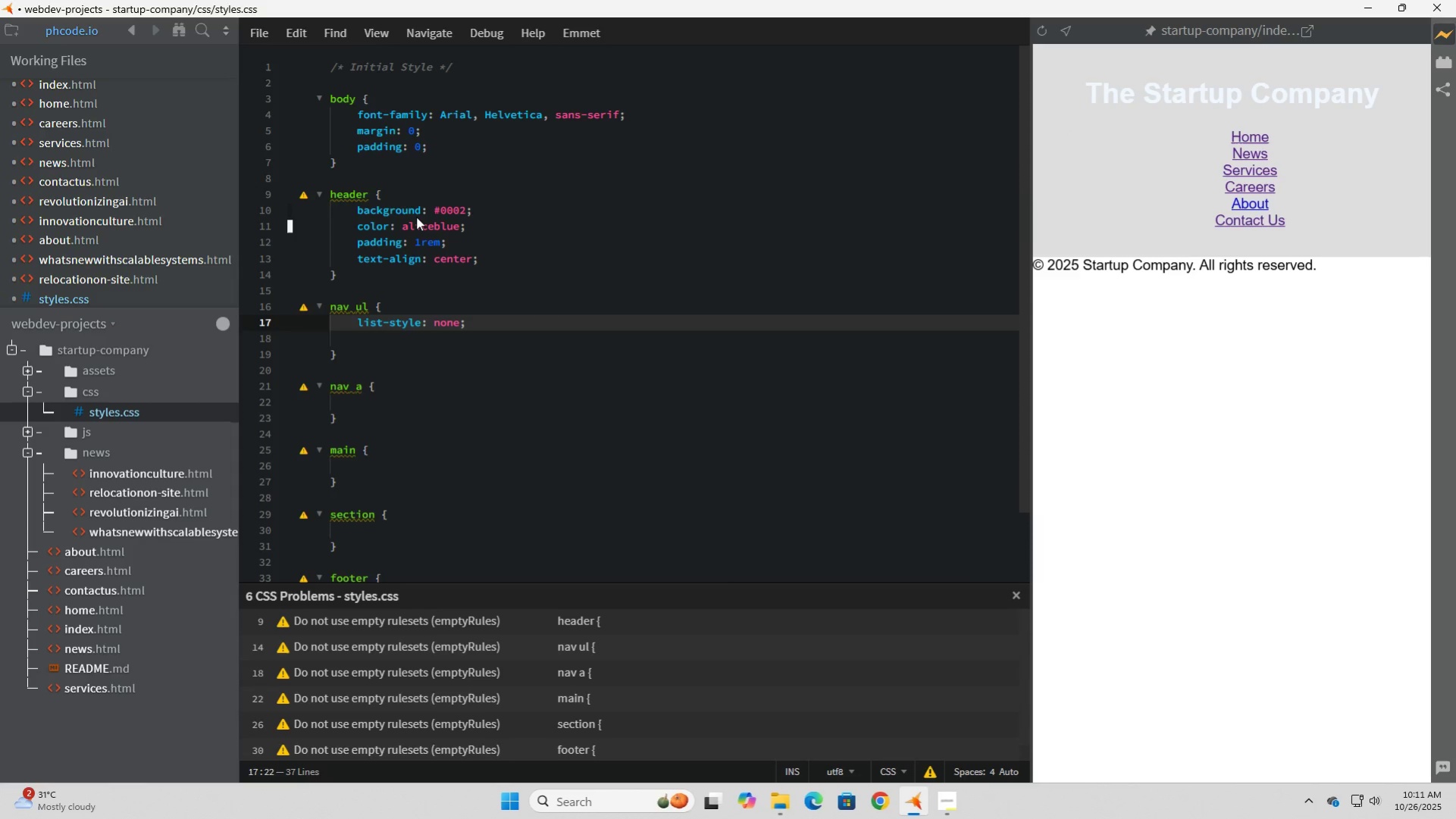 
key(Enter)
 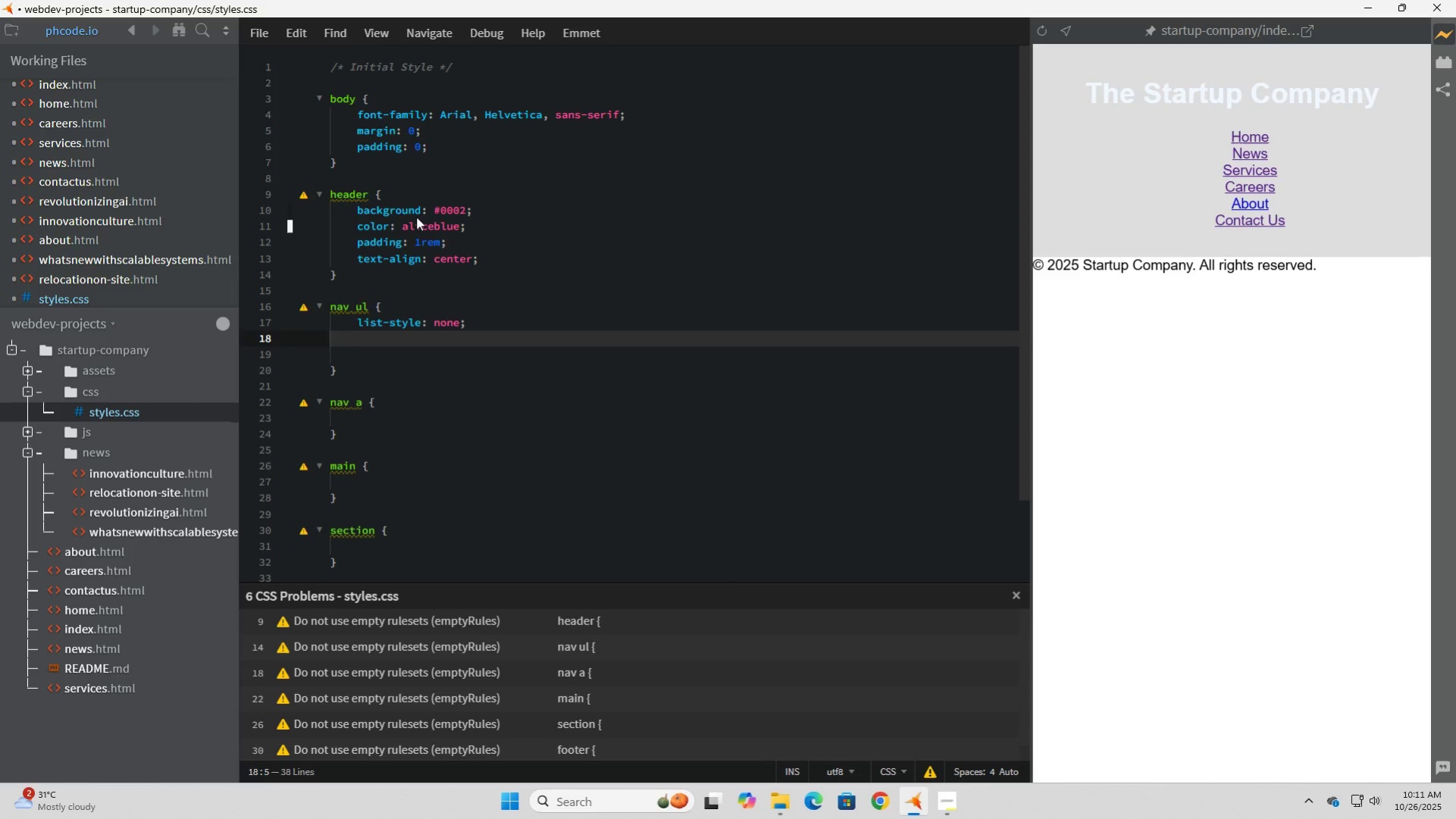 
type(padd)
key(Tab)
type(0;)
 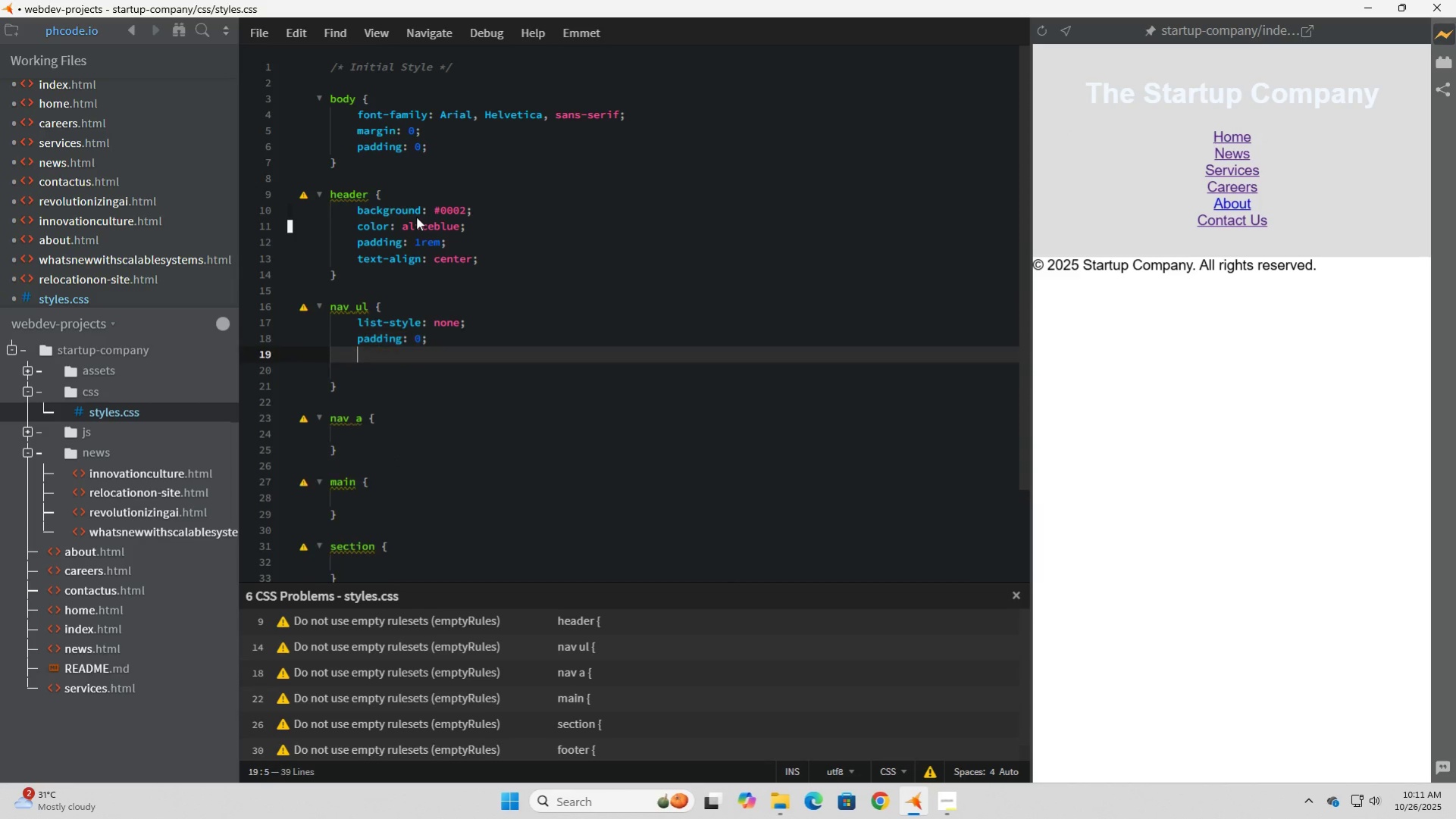 
key(Enter)
 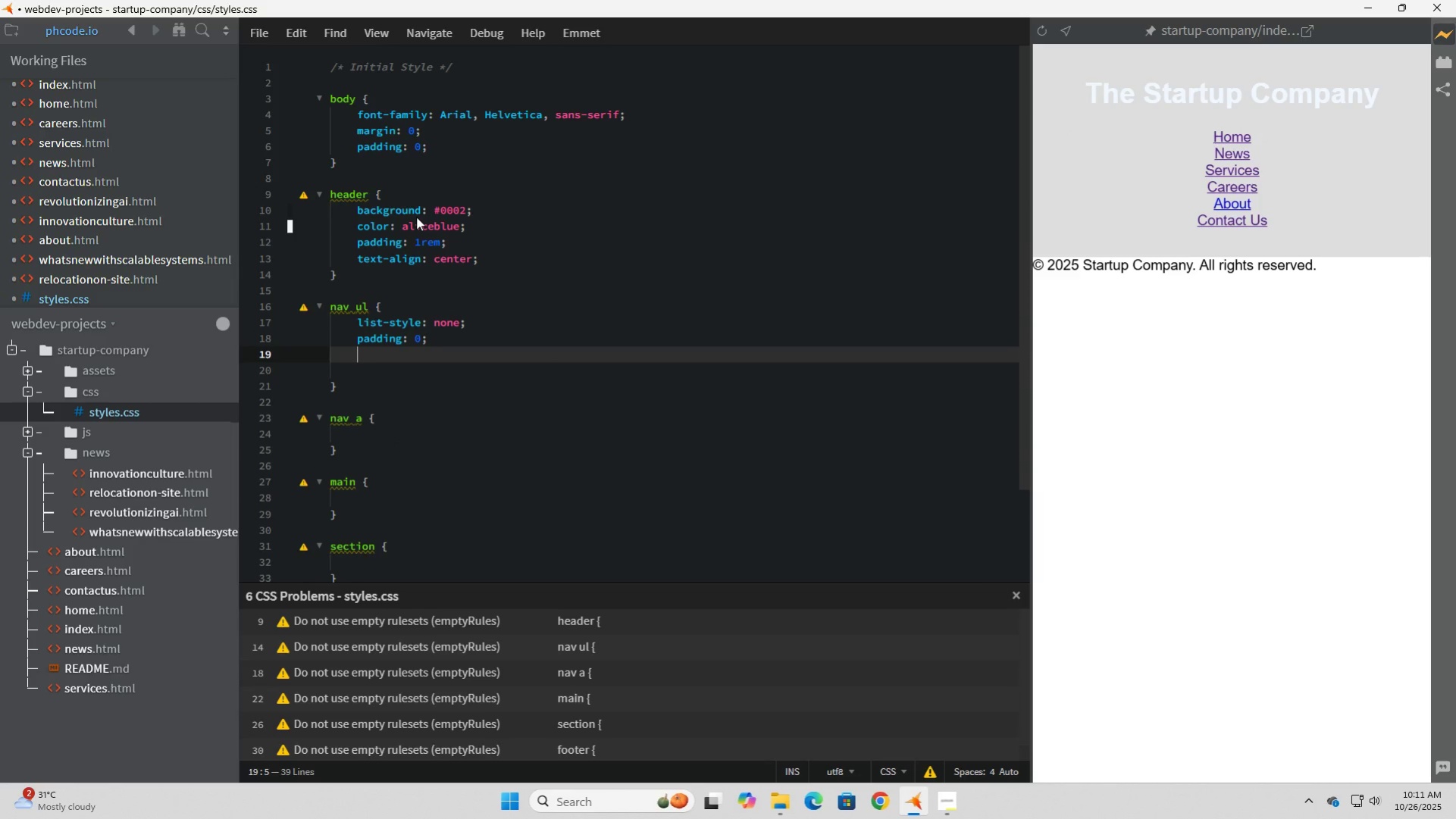 
type(margin: 1re,)
key(Backspace)
key(Backspace)
key(Backspace)
type(em)
key(Backspace)
key(Backspace)
type(rem 0 0;)
 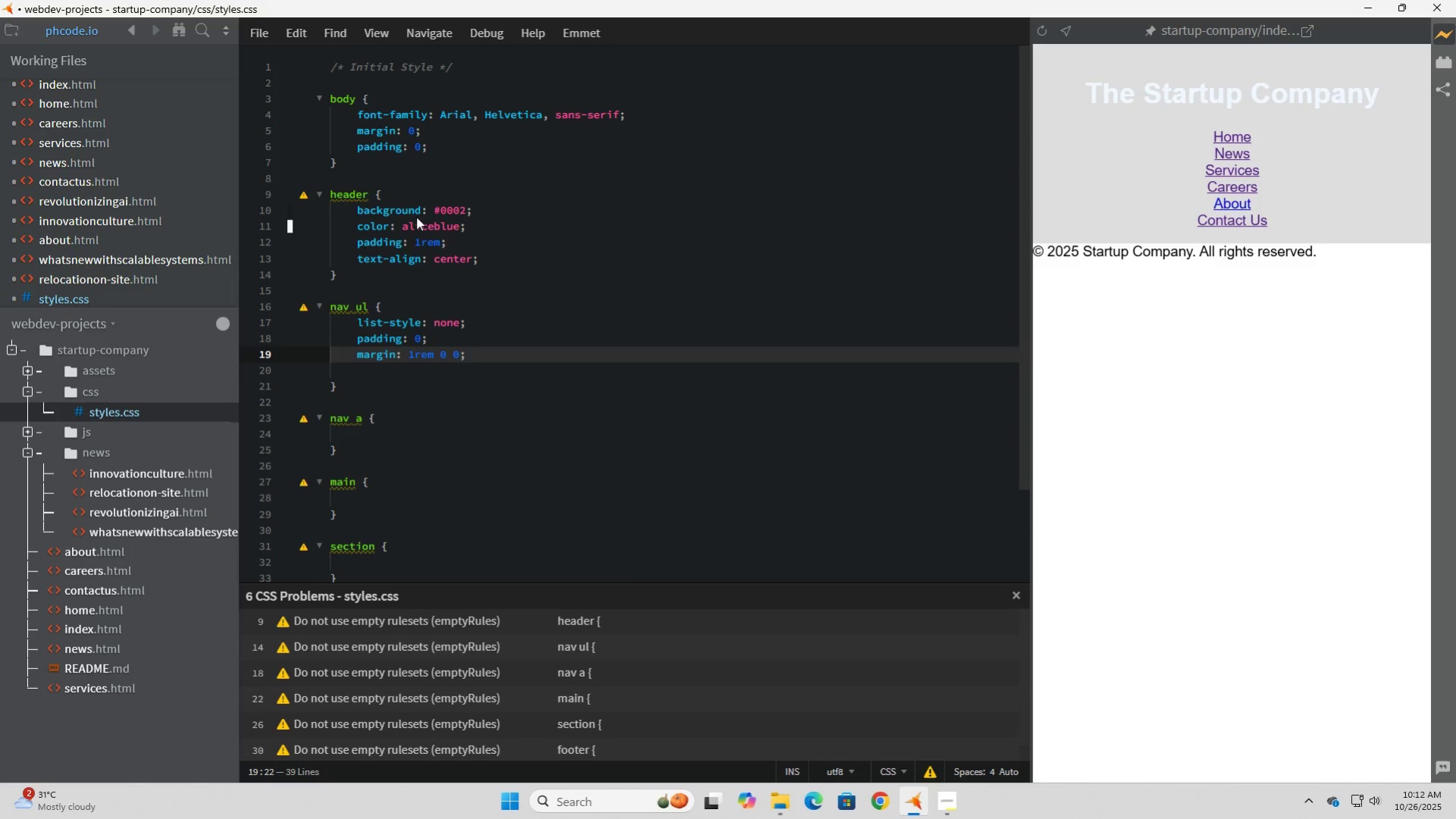 
key(Enter)
 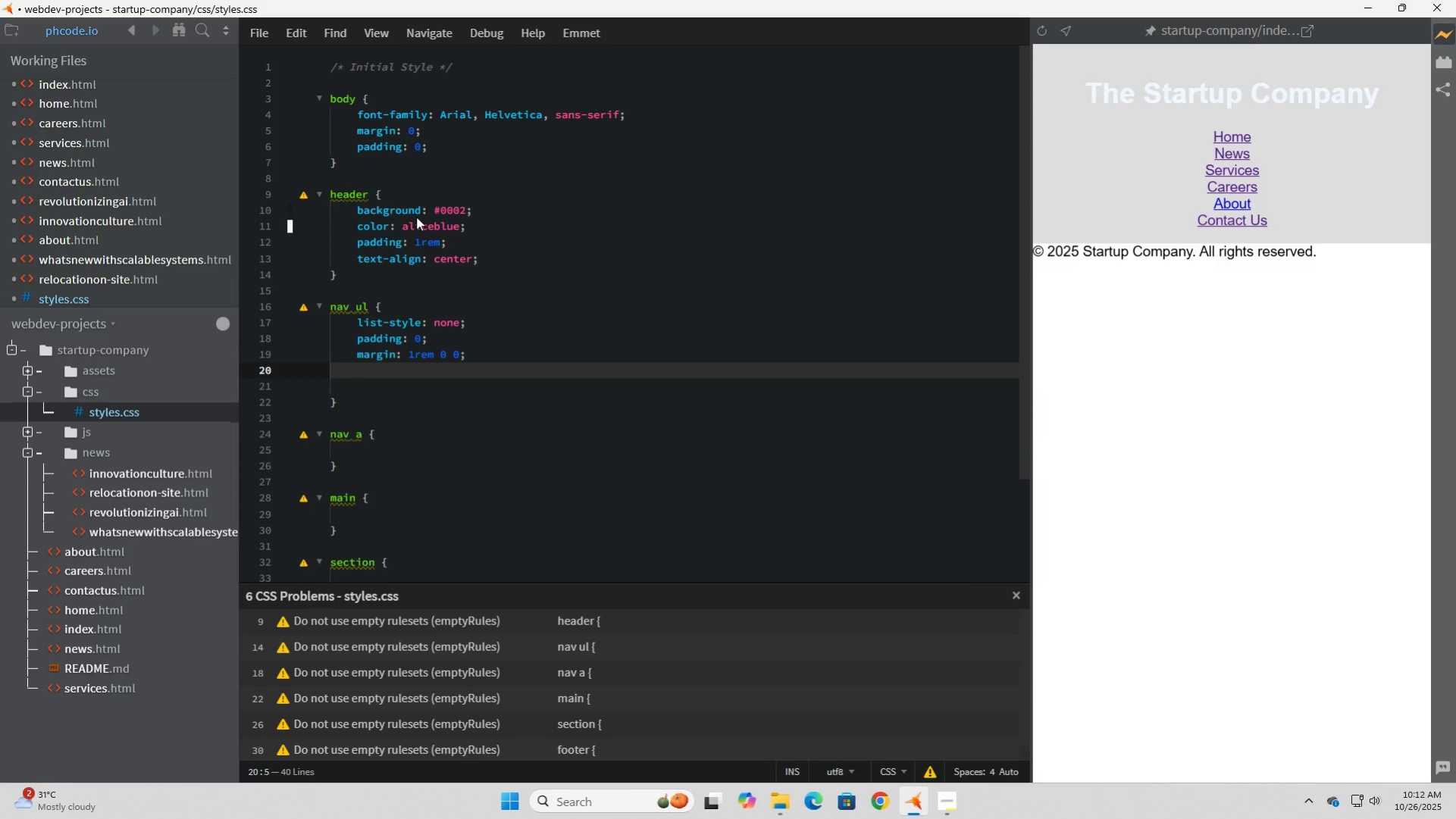 
type(display)
key(Tab)
type(flex;)
 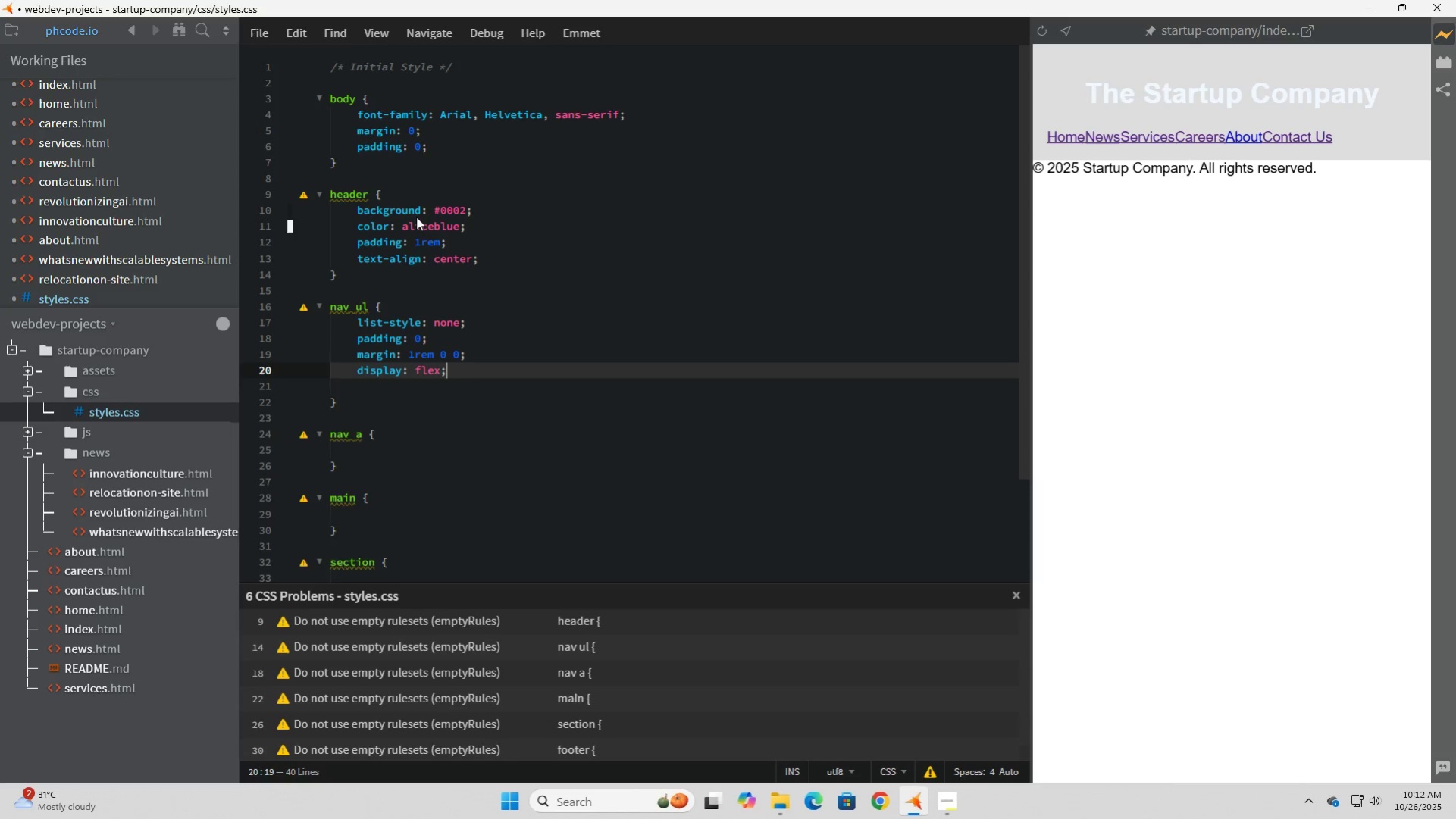 
key(Enter)
 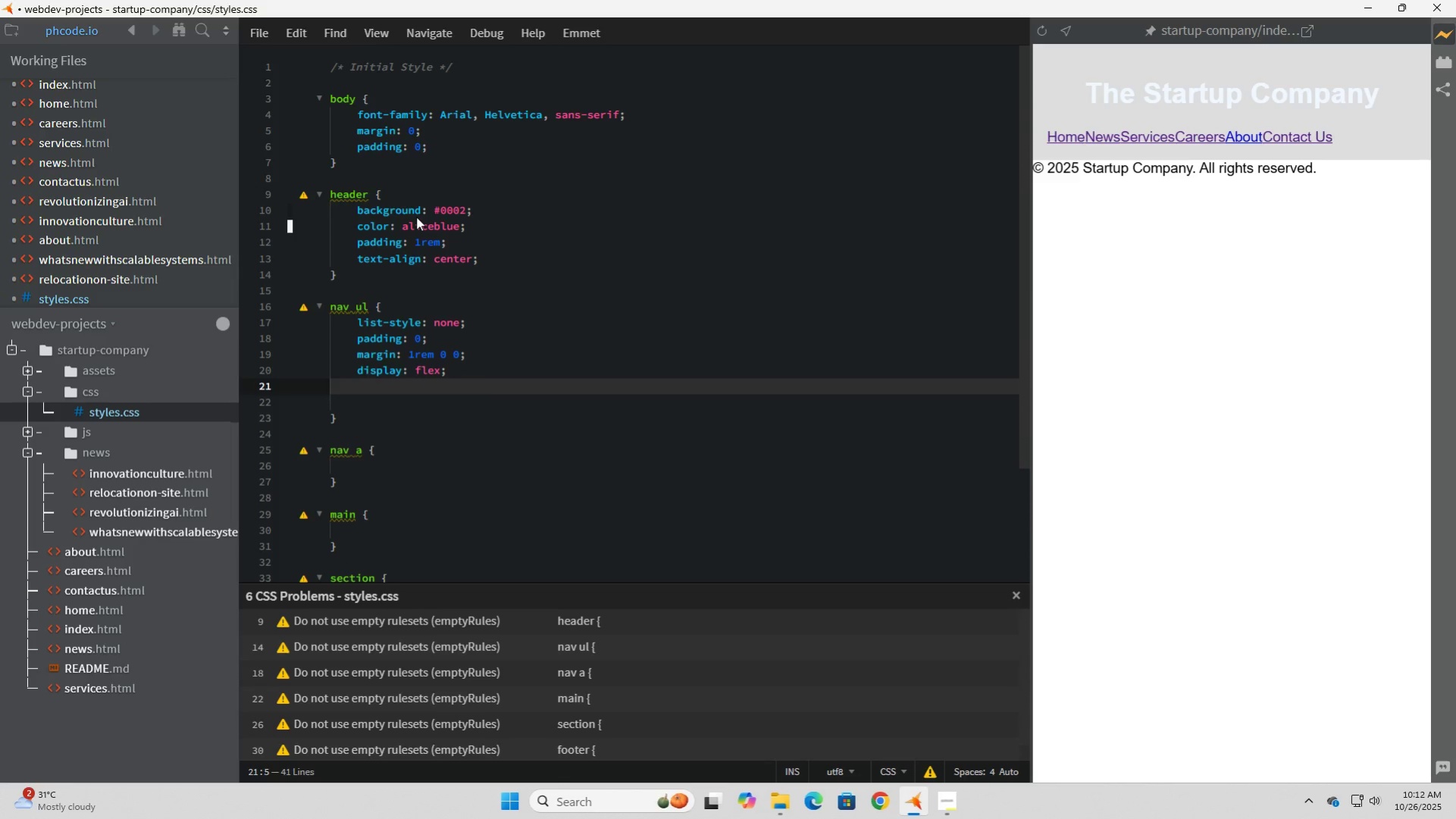 
type(justify)
key(Tab)
type(centrer)
key(Backspace)
key(Backspace)
key(Backspace)
type(er:)
key(Backspace)
type(;)
 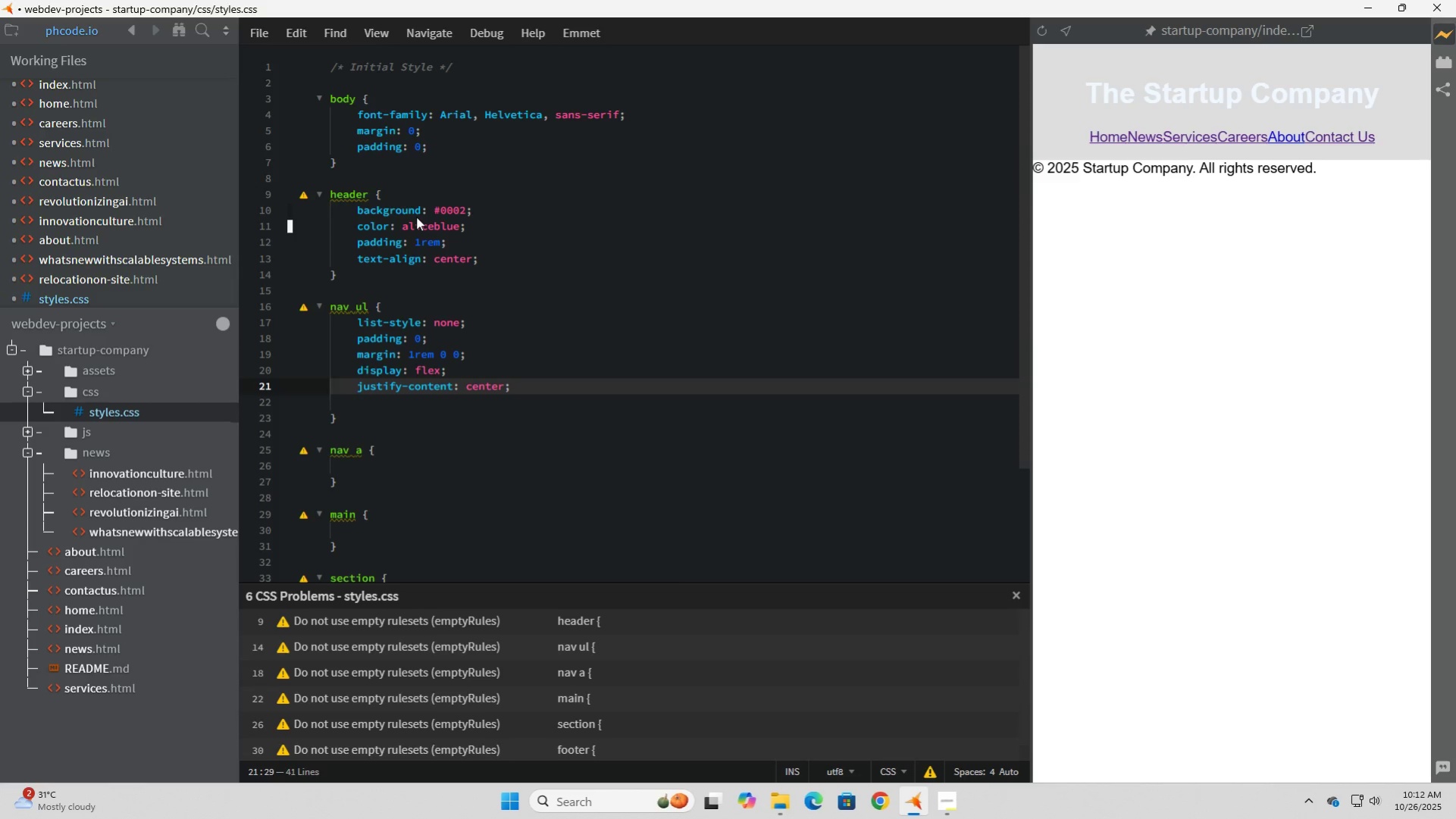 
key(Enter)
 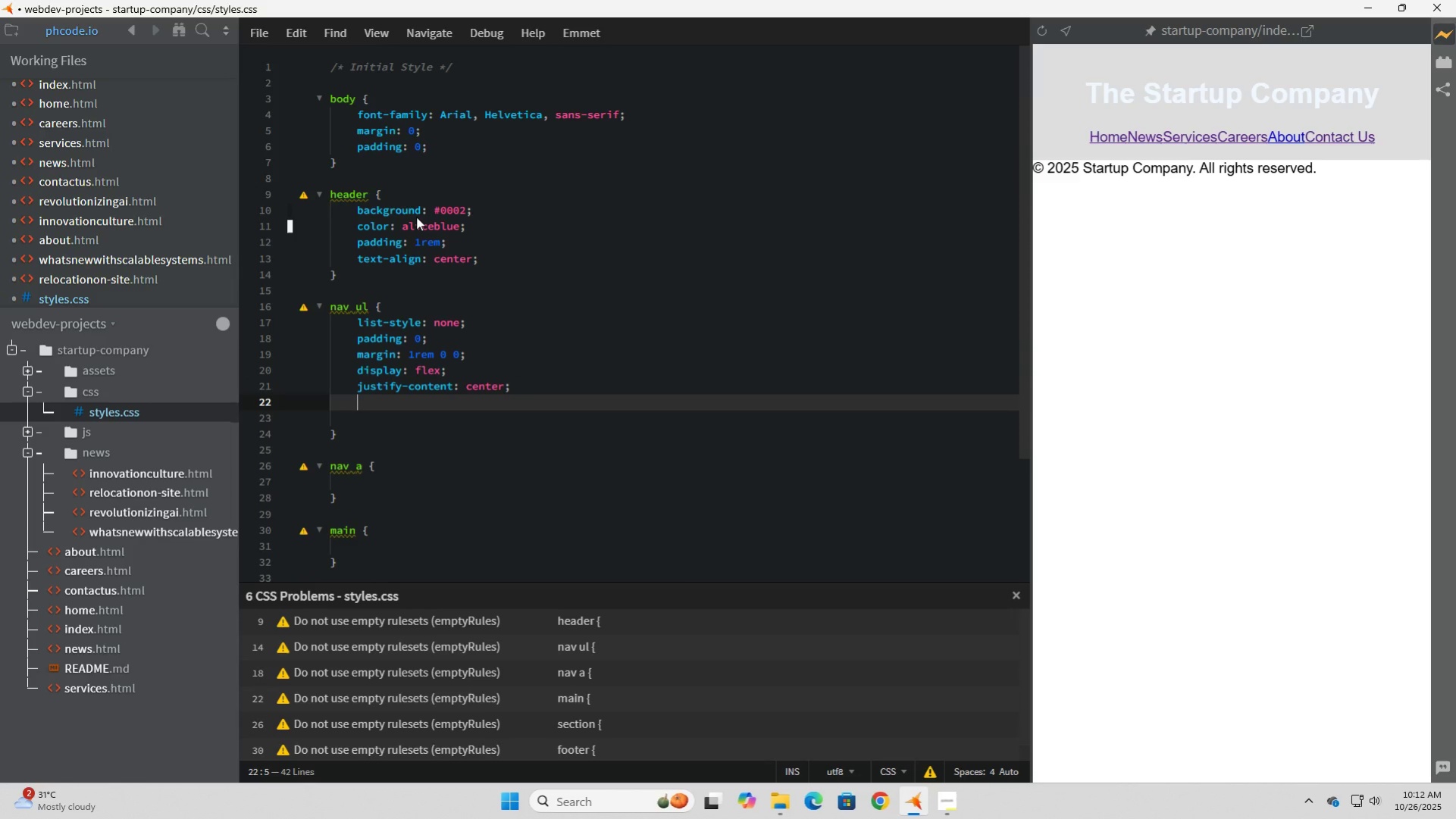 
type(gap)
key(Tab)
type(1rem)
 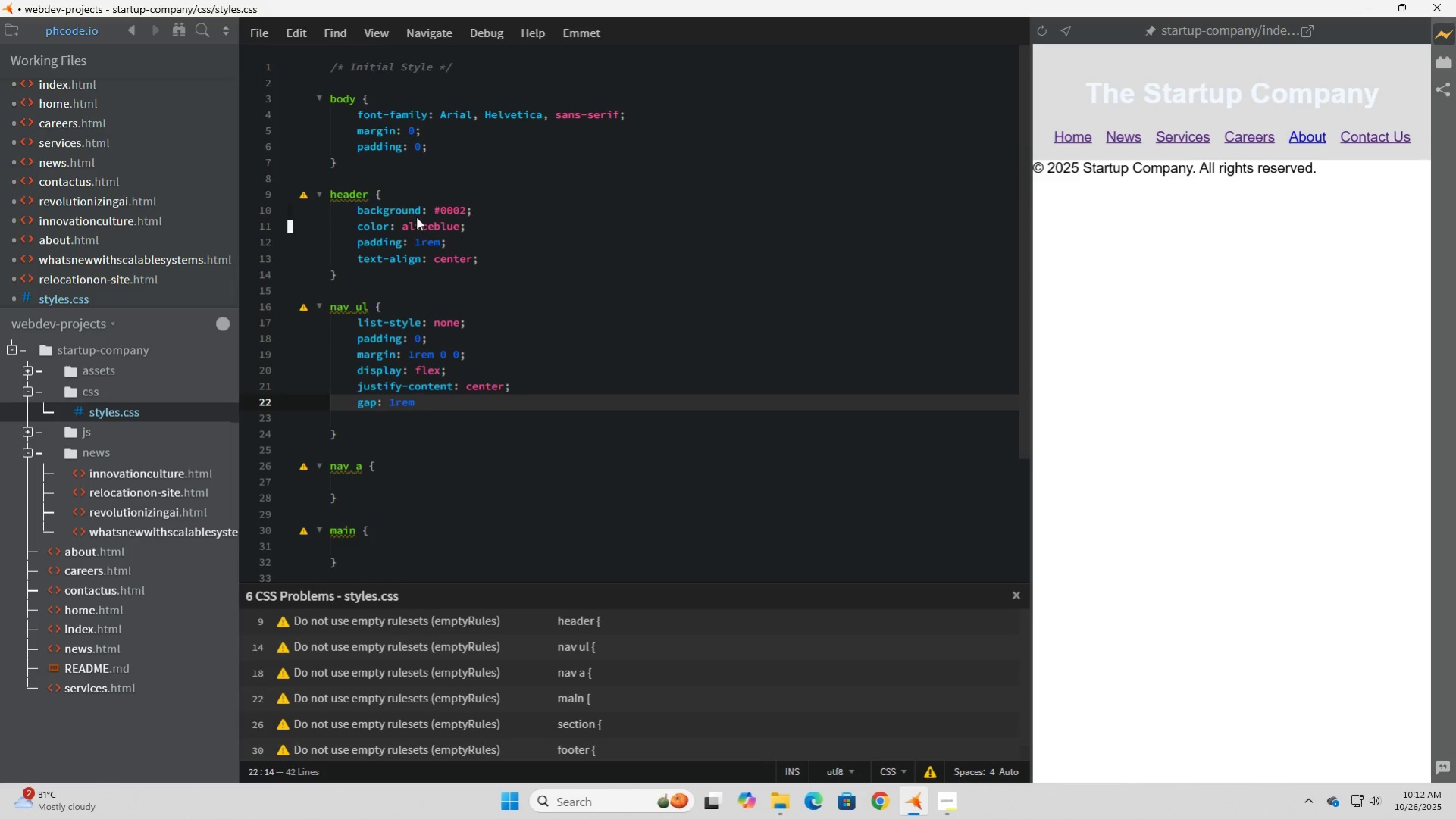 
key(Semicolon)
 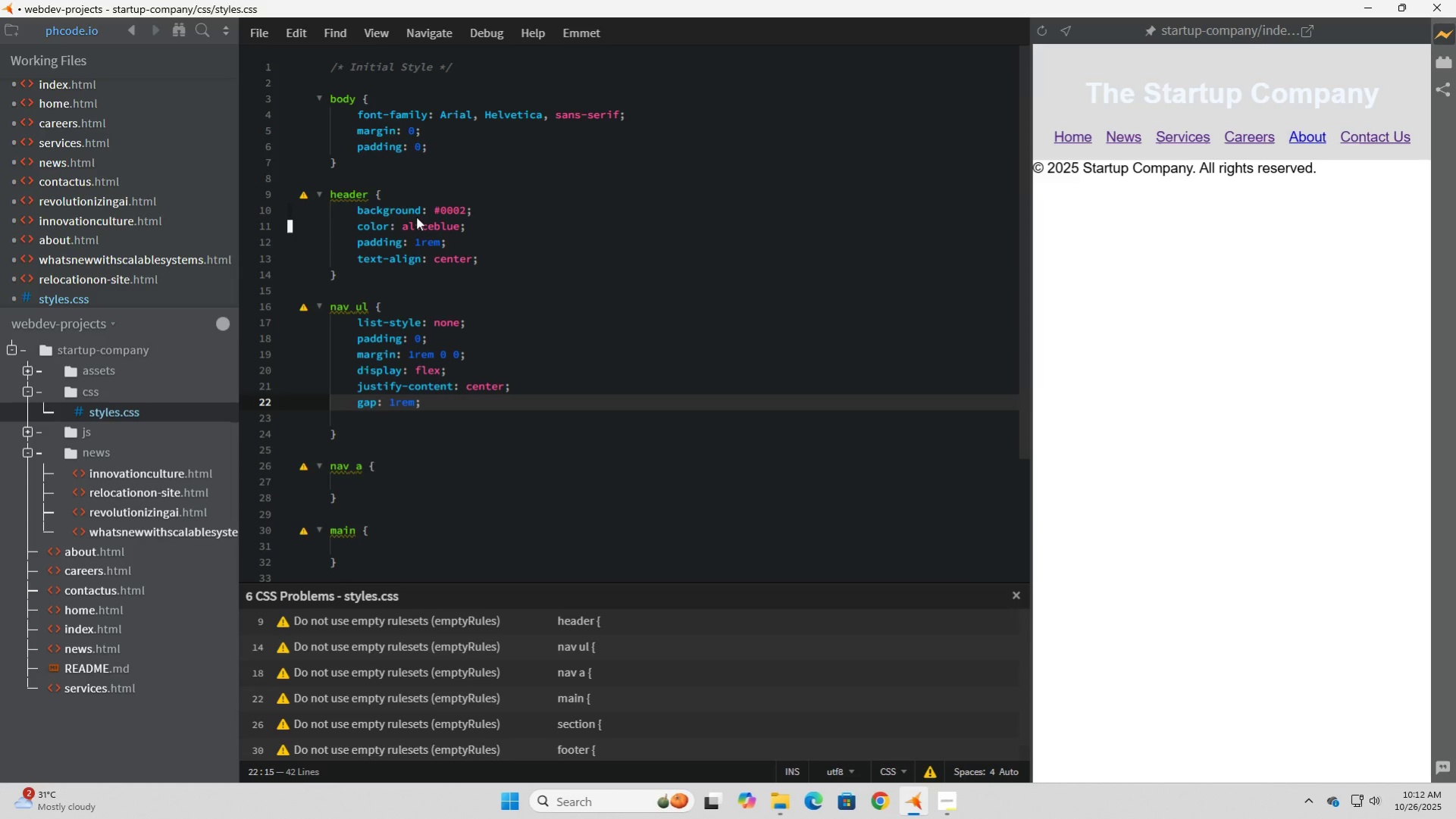 
key(ArrowDown)
 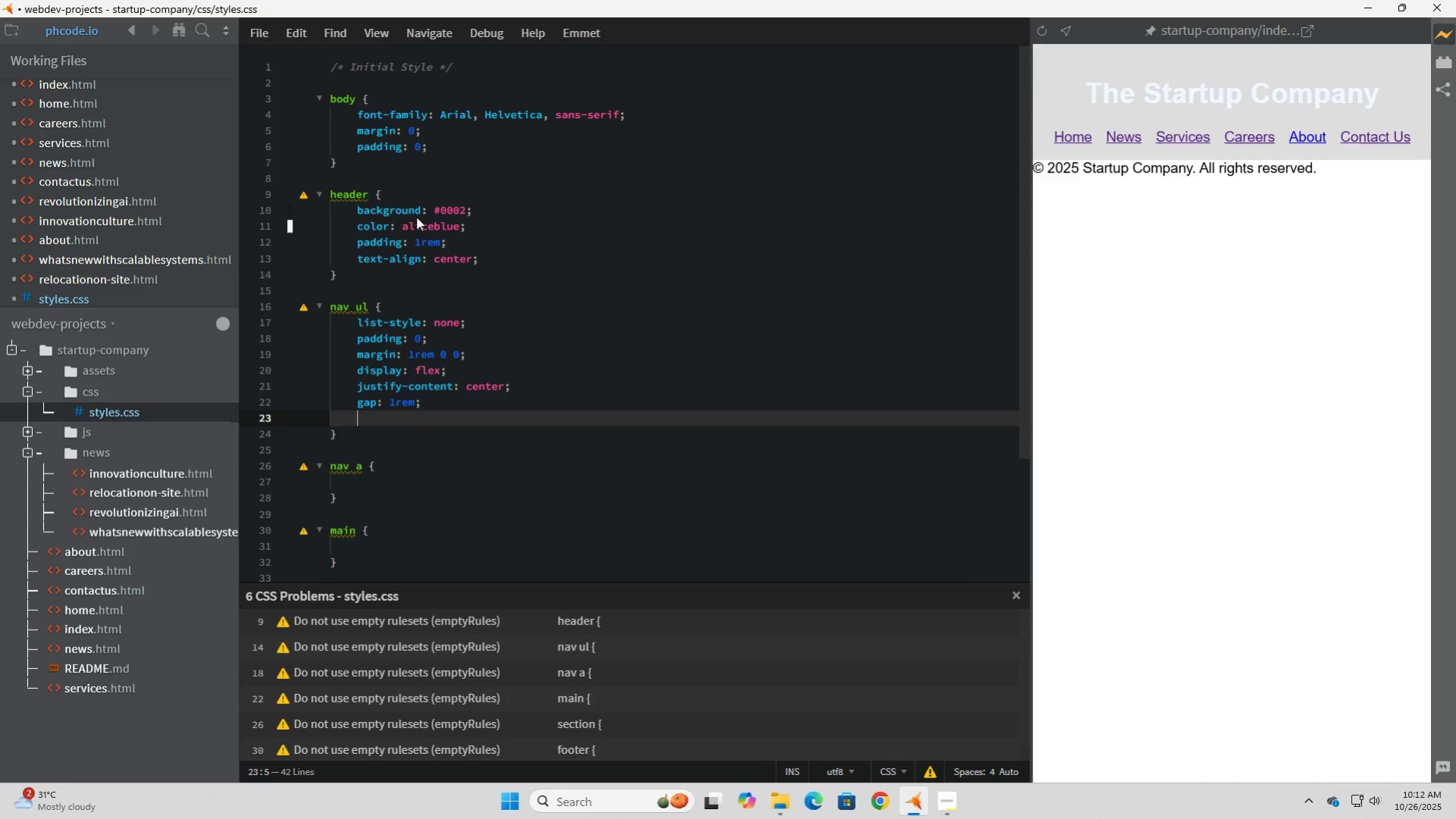 
key(ArrowDown)
 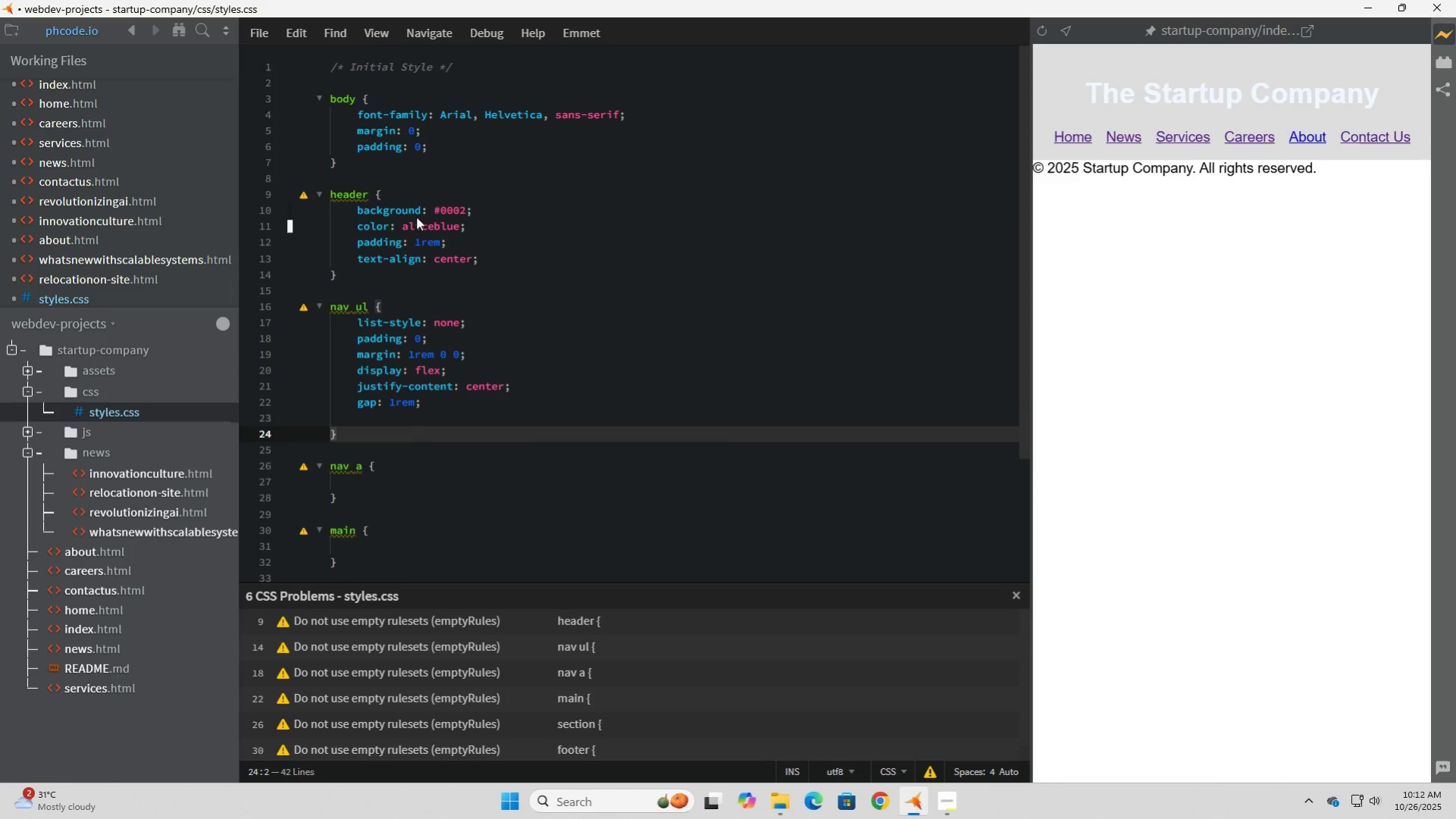 
key(ArrowUp)
 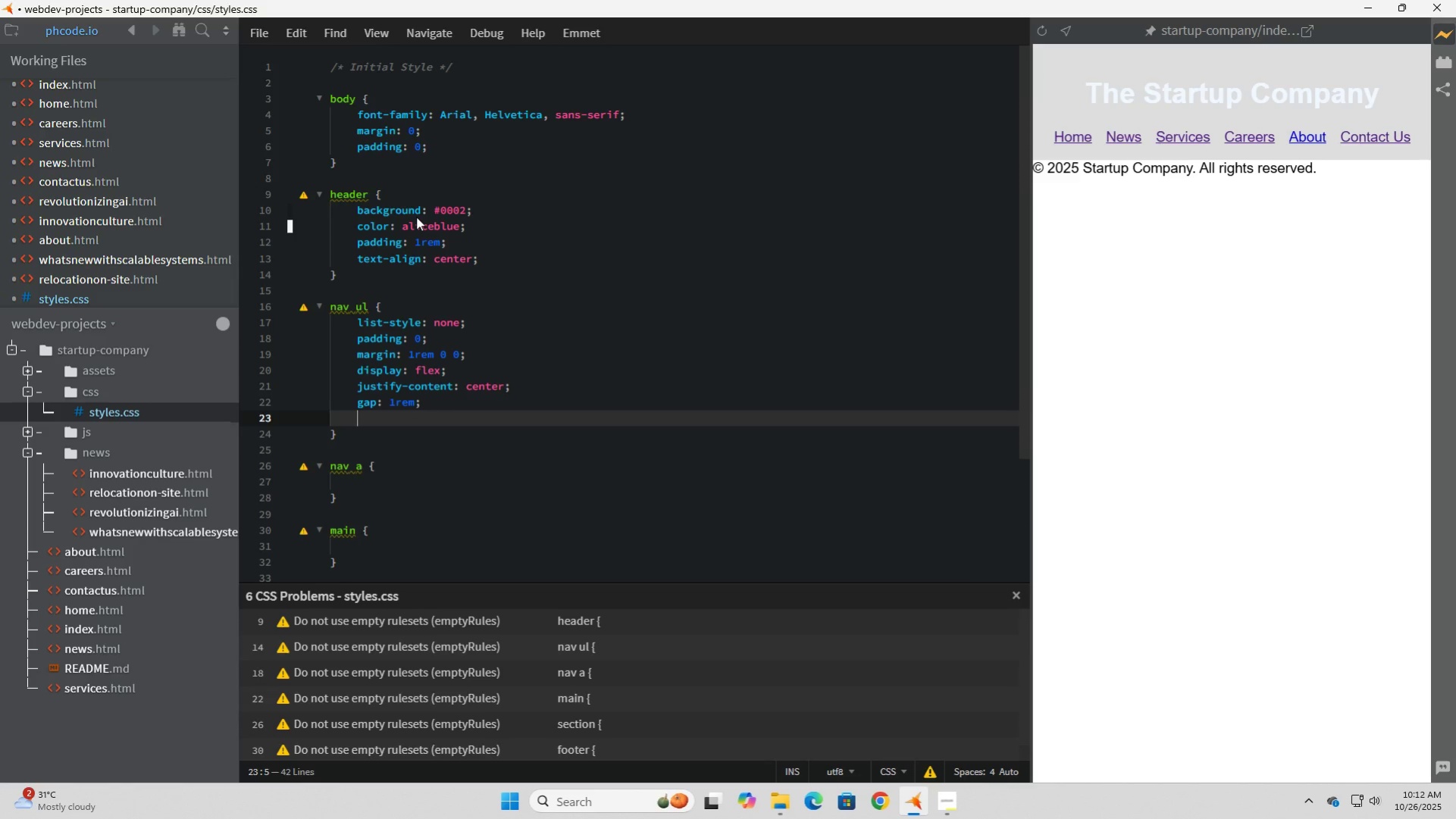 
key(Backspace)
 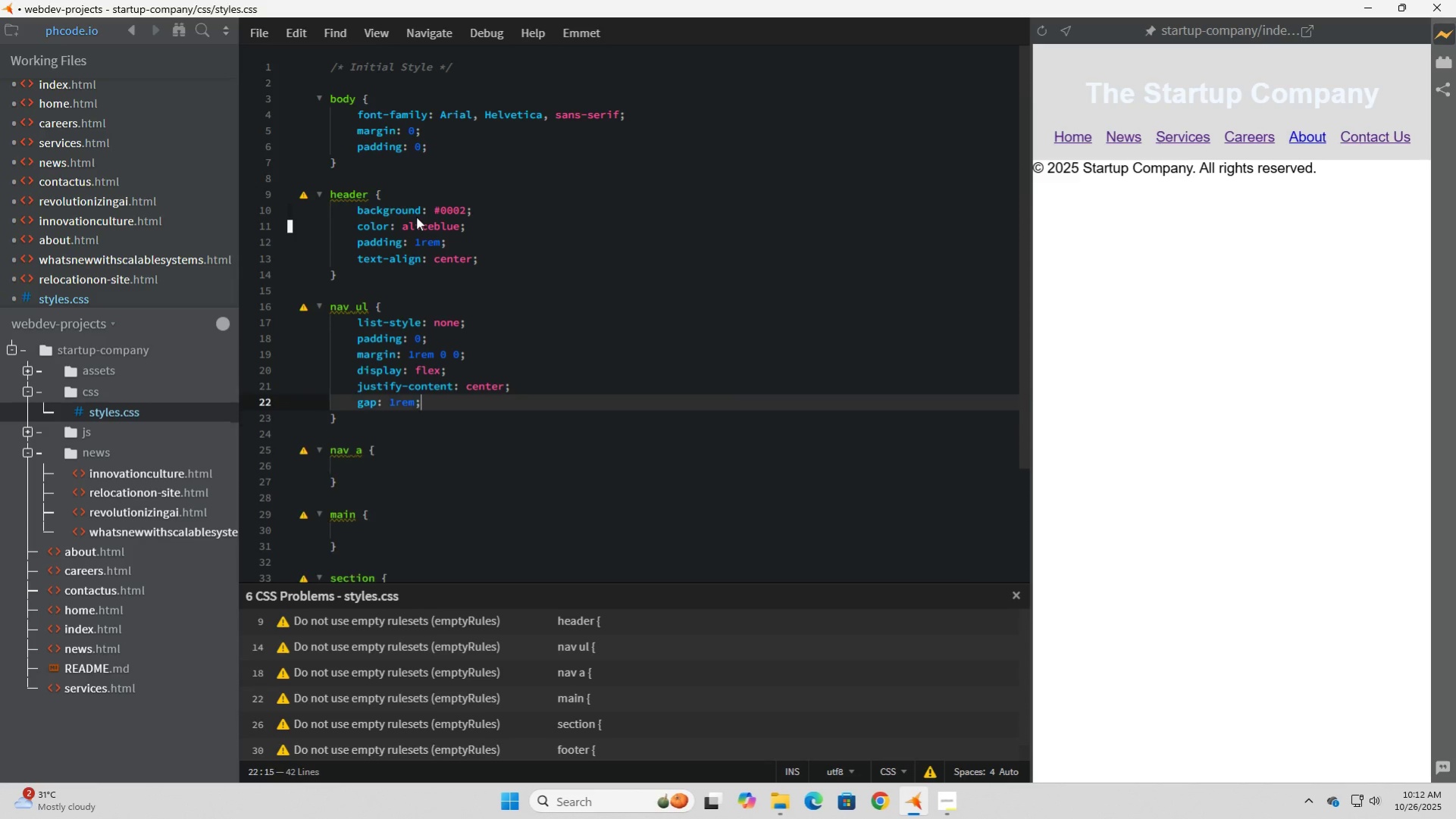 
key(Backspace)
 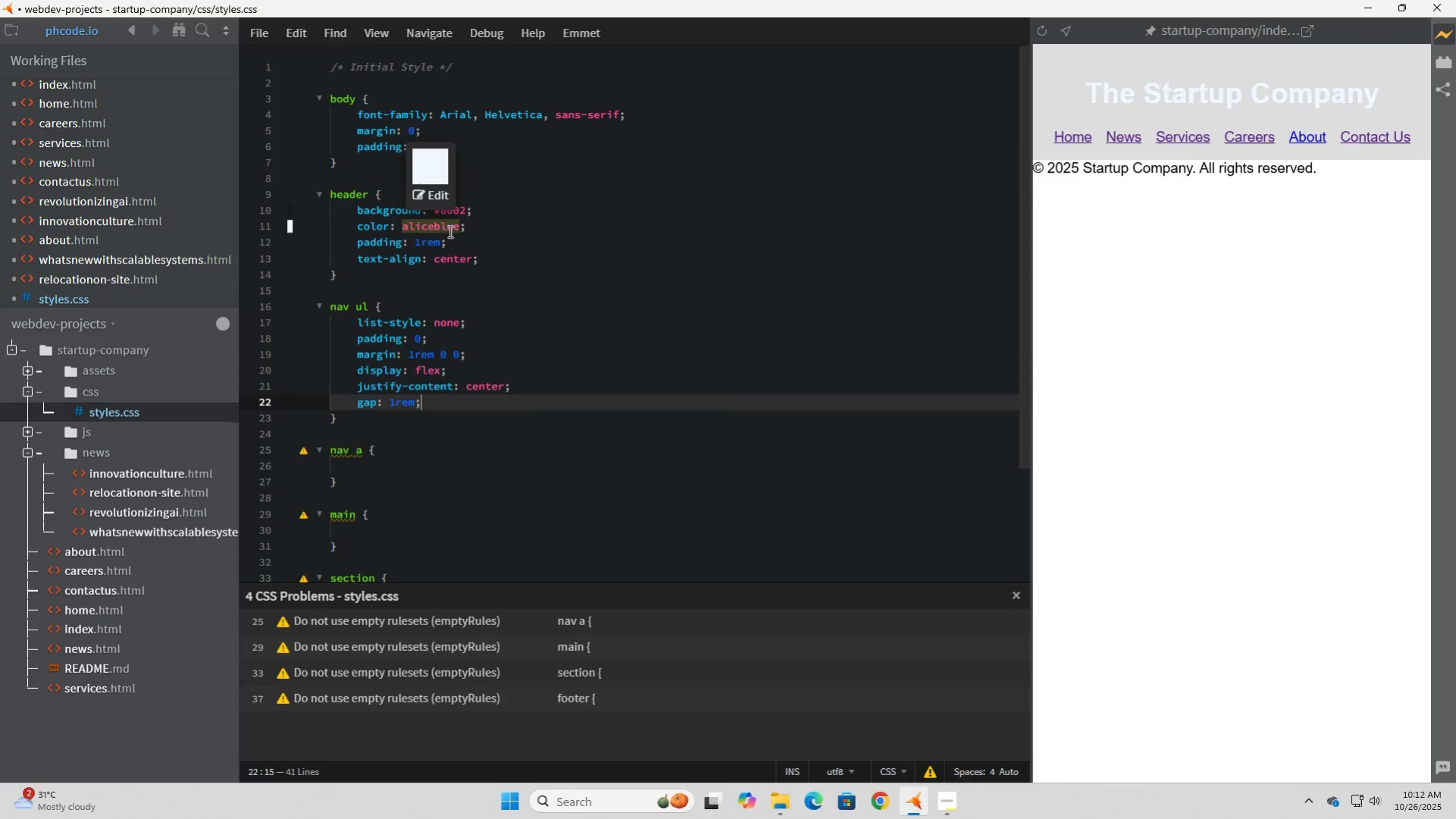 
wait(6.18)
 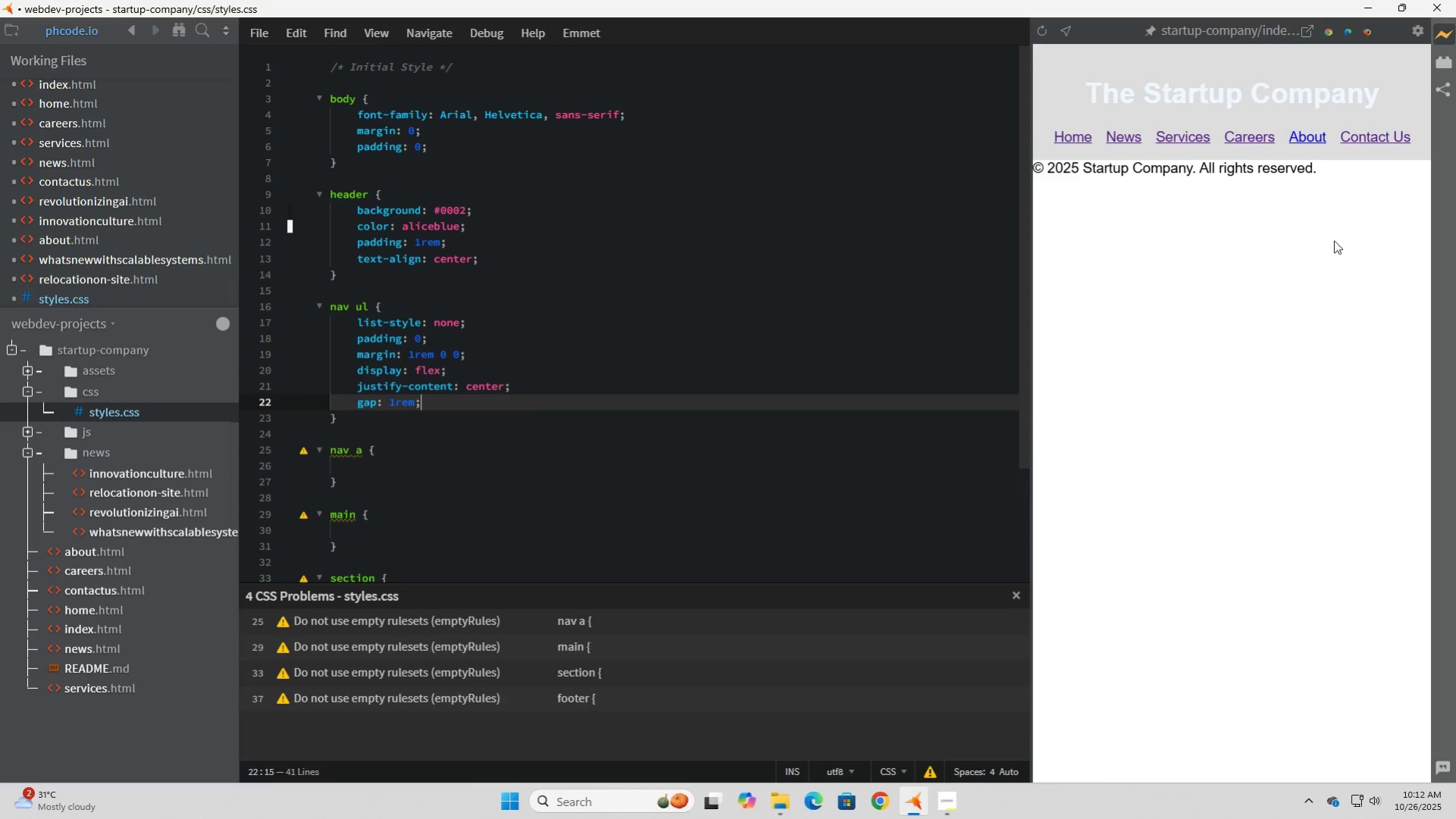 
left_click([443, 208])
 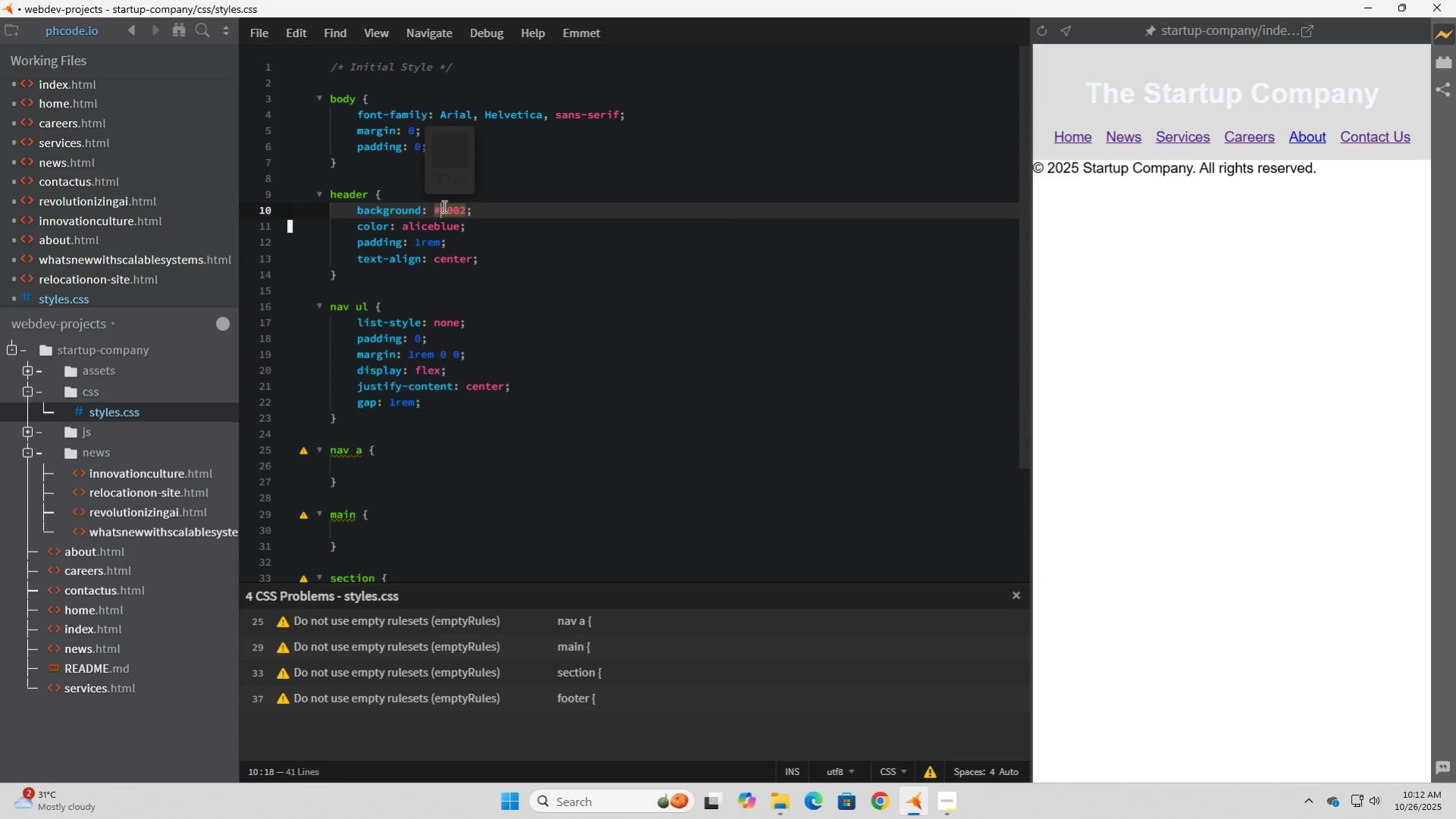 
left_click([443, 183])
 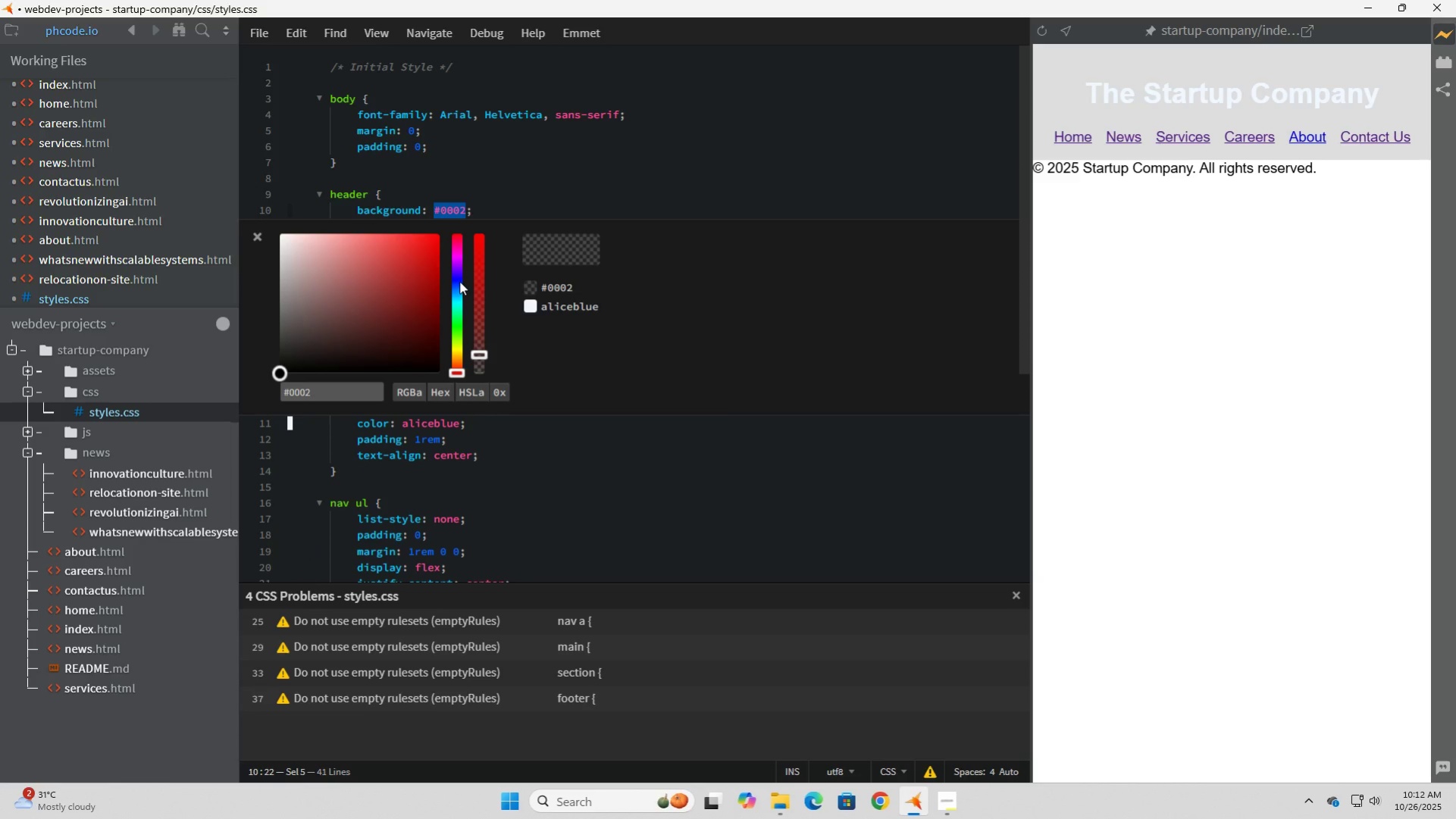 
left_click([457, 277])
 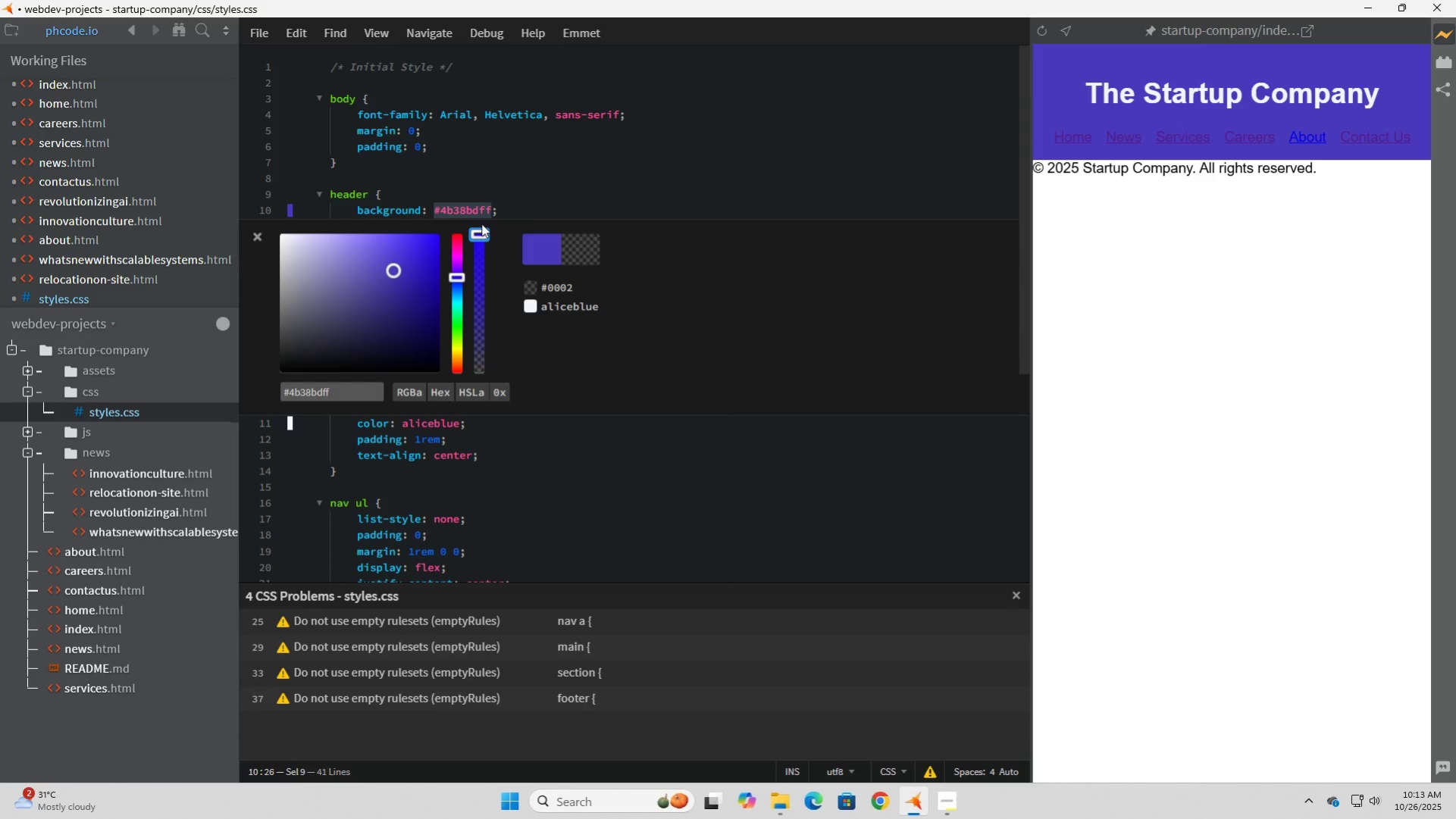 
wait(23.22)
 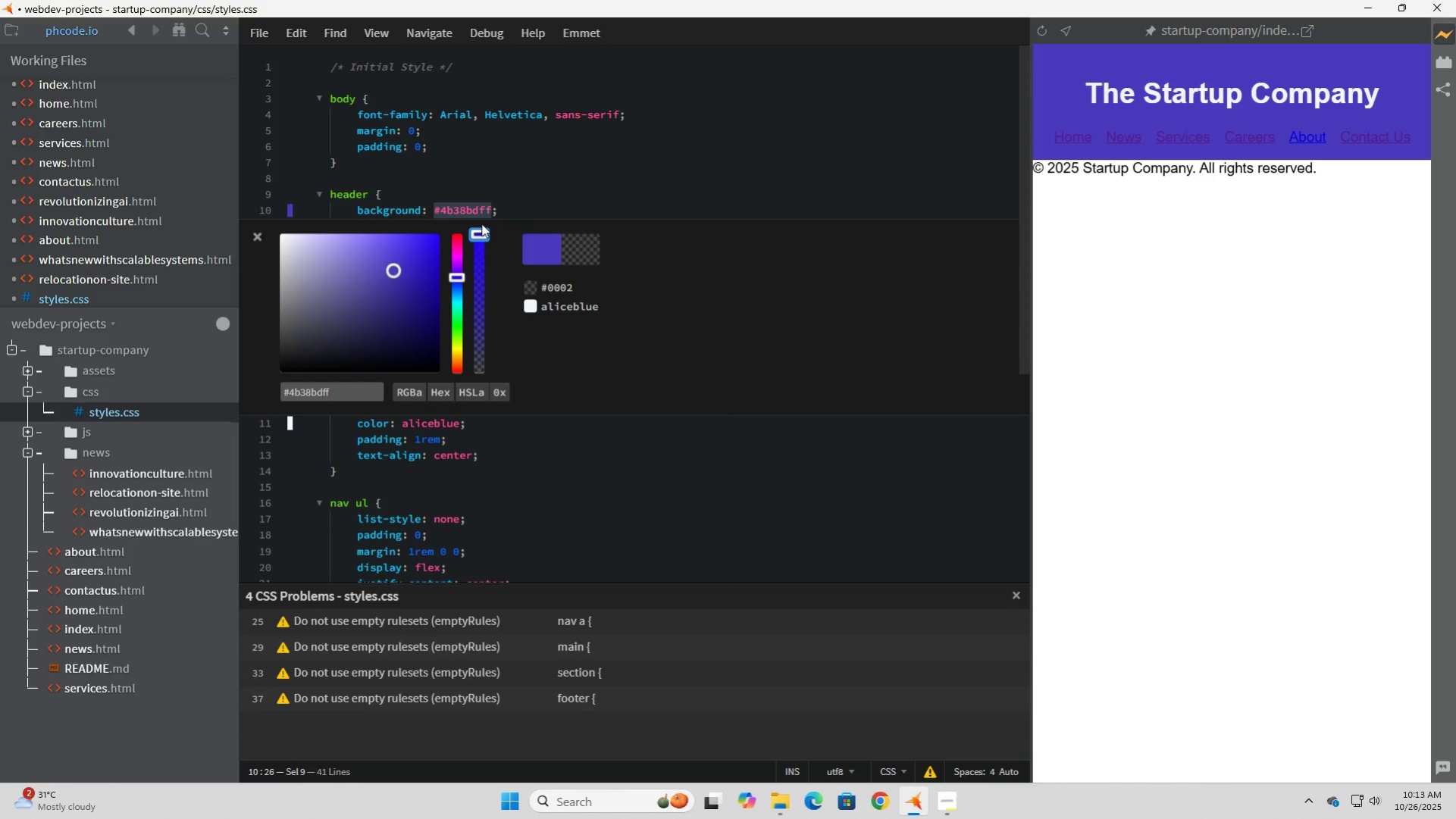 
left_click([584, 460])
 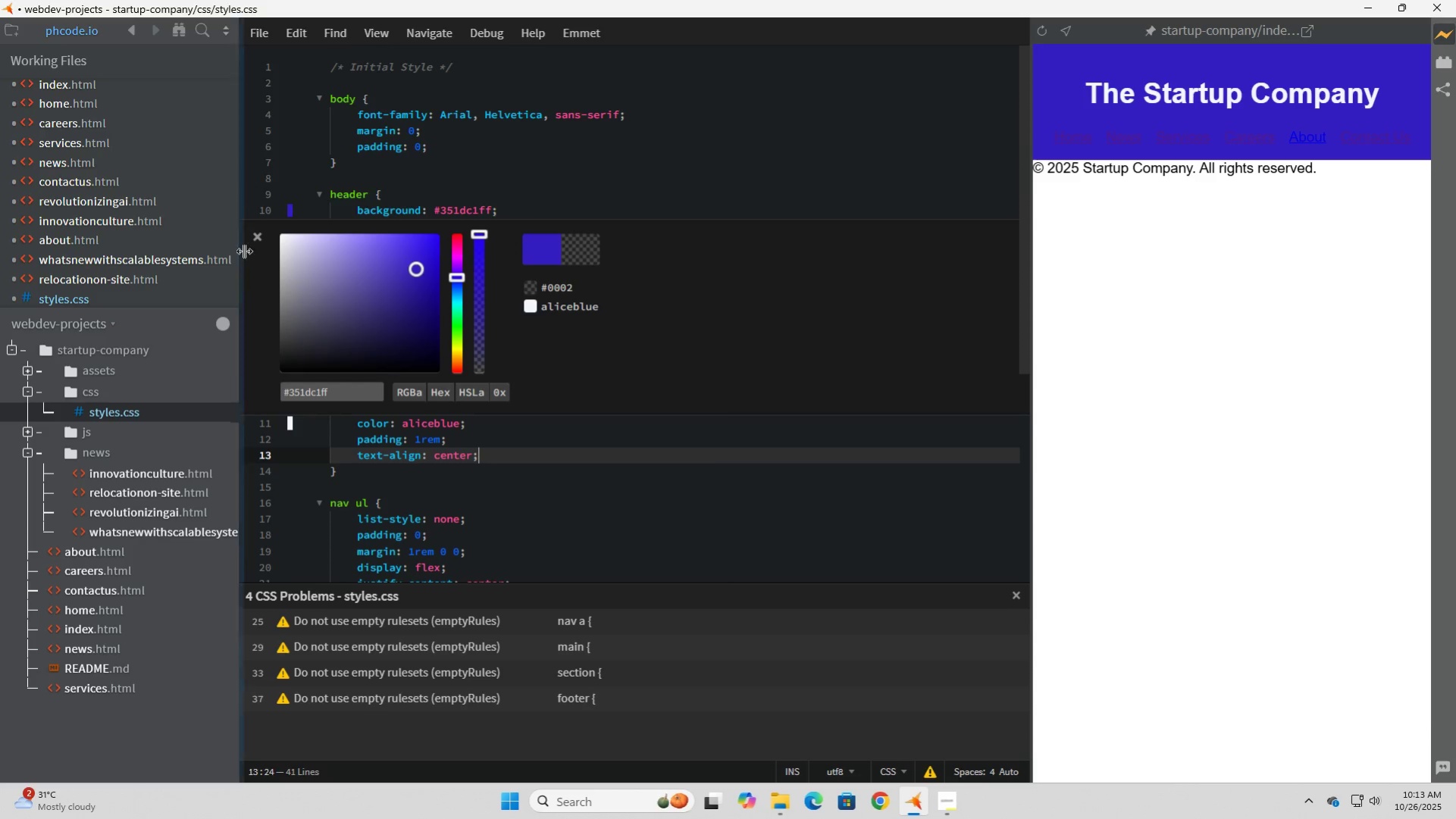 
left_click([256, 236])
 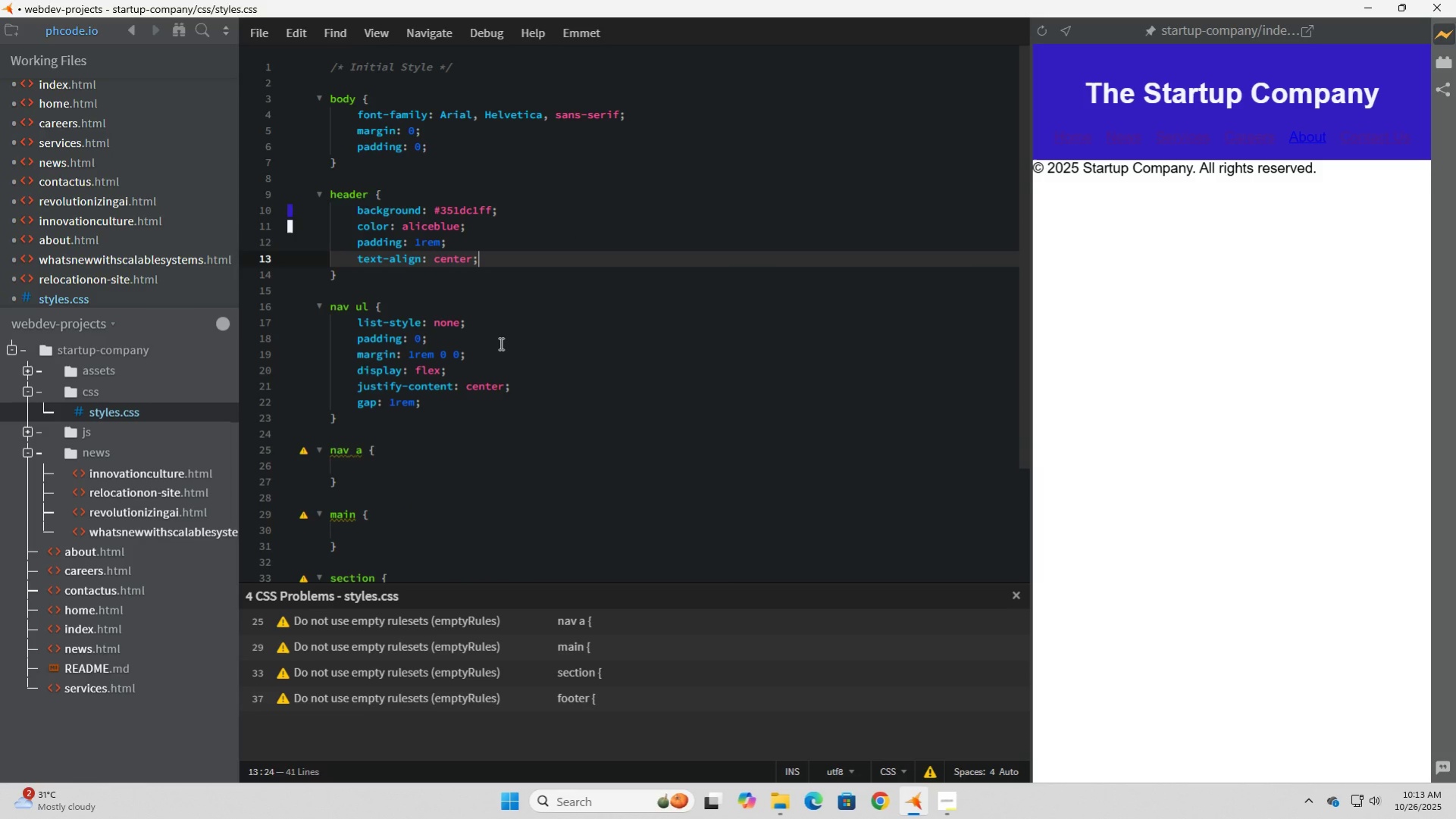 
wait(14.4)
 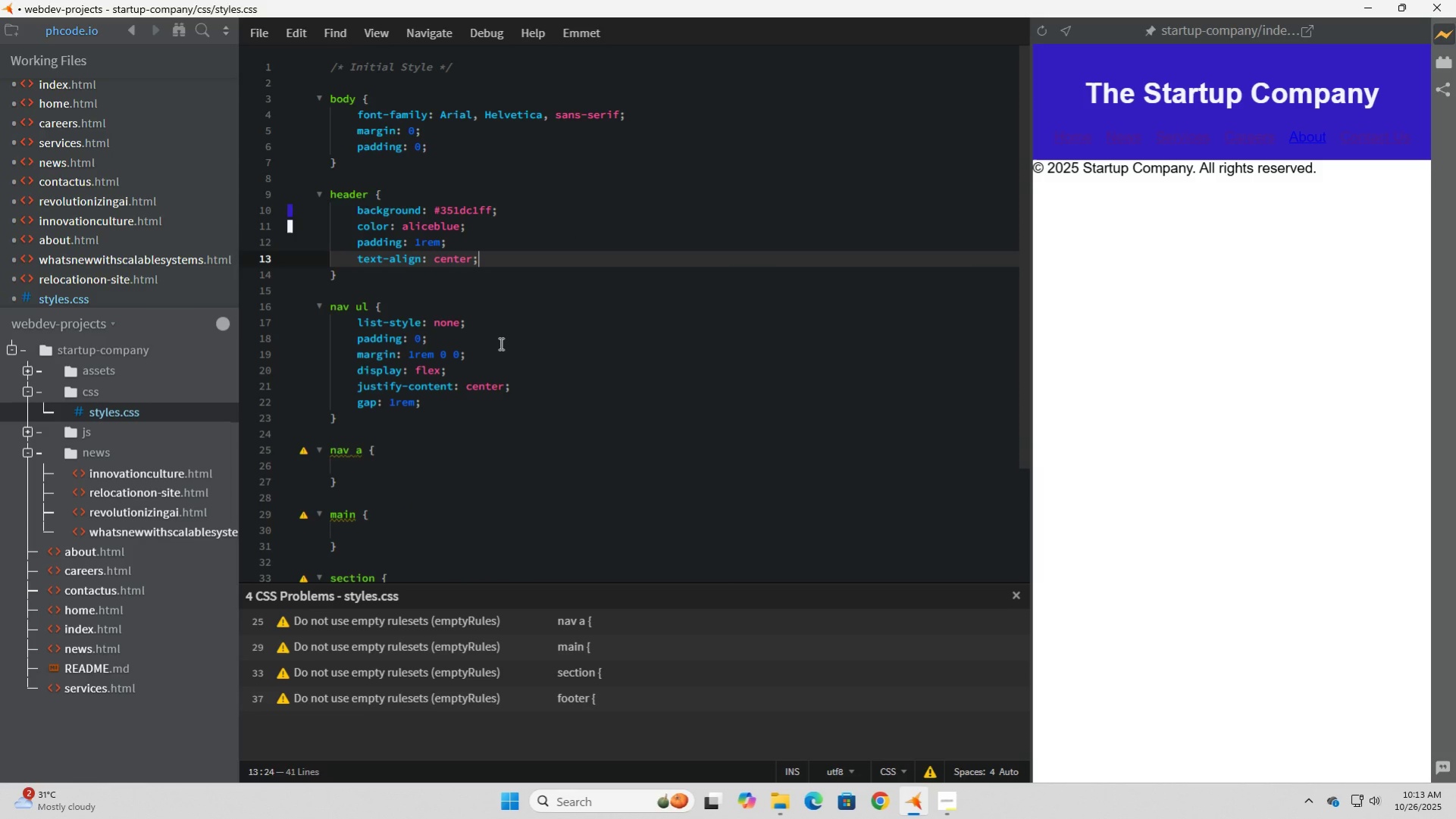 
key(Enter)
 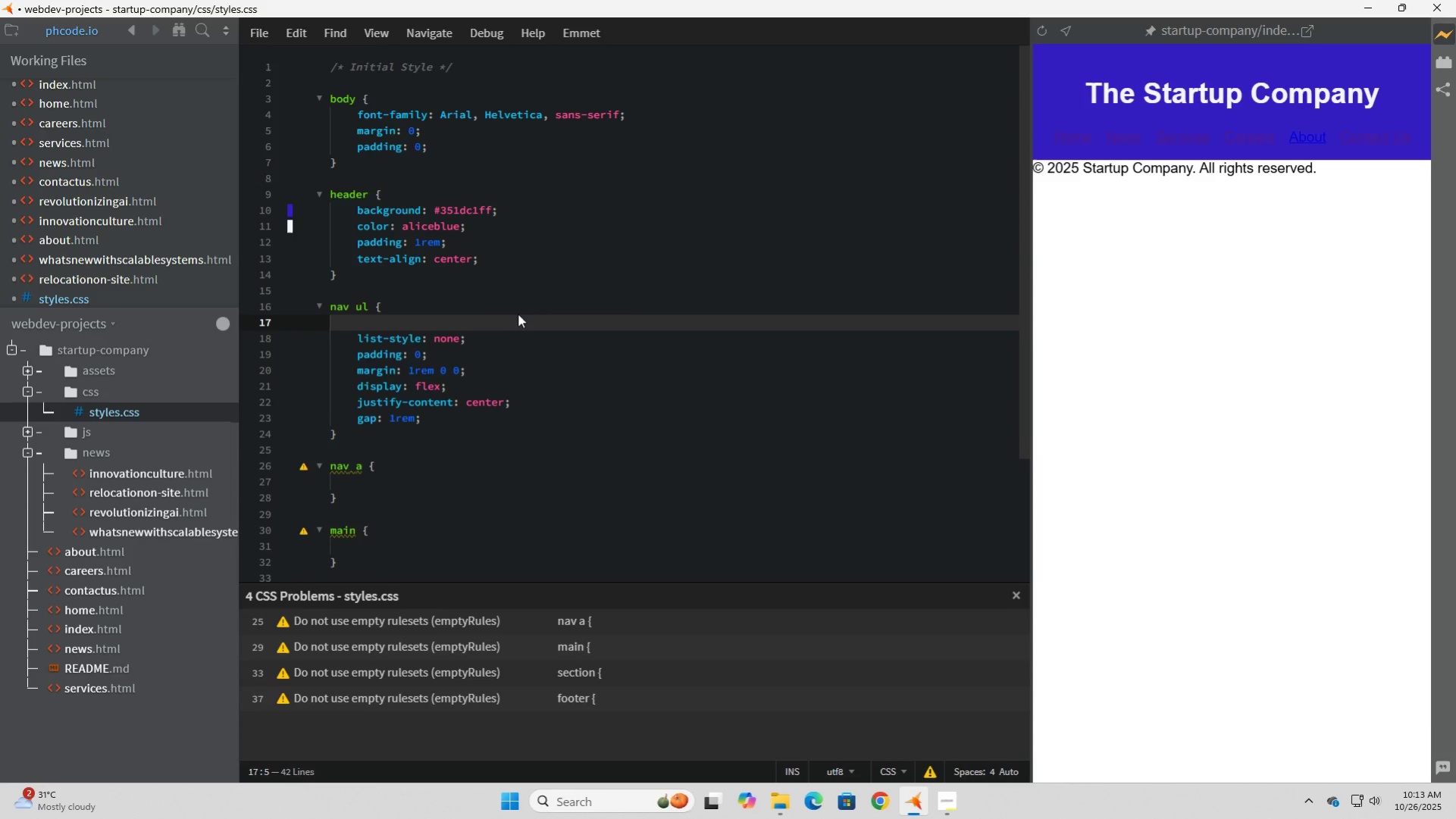 
type(color: )
 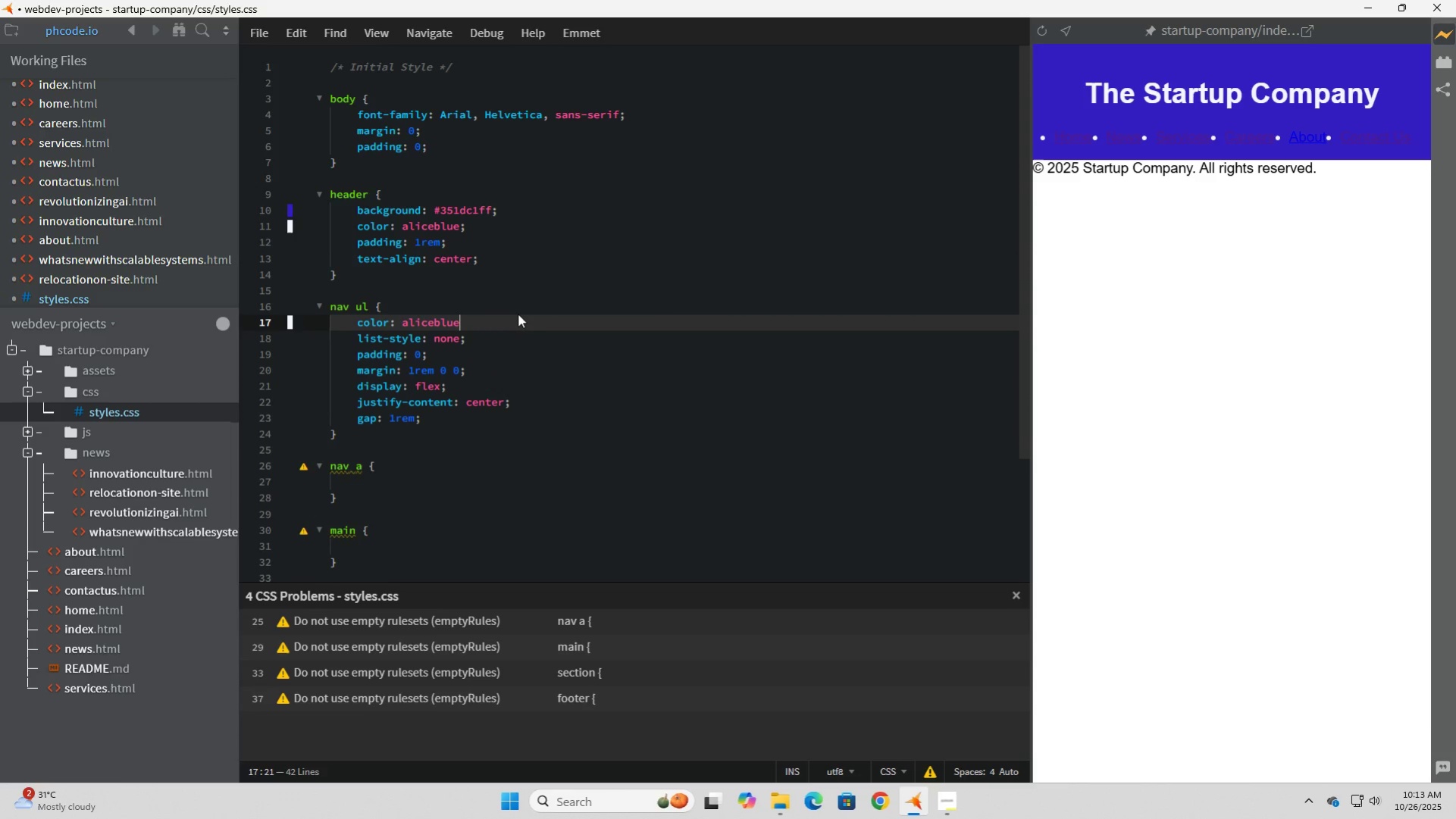 
 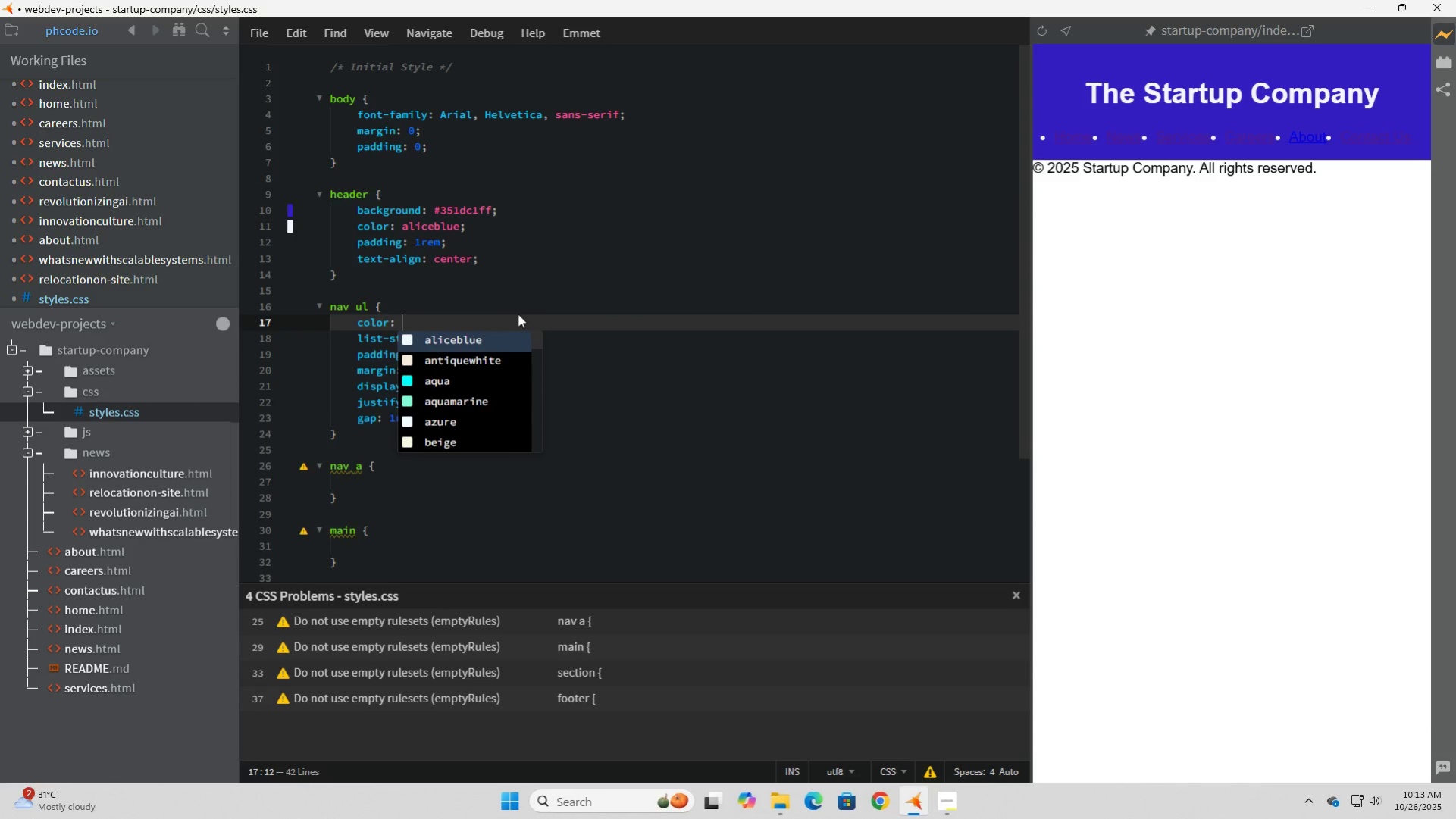 
key(Enter)
 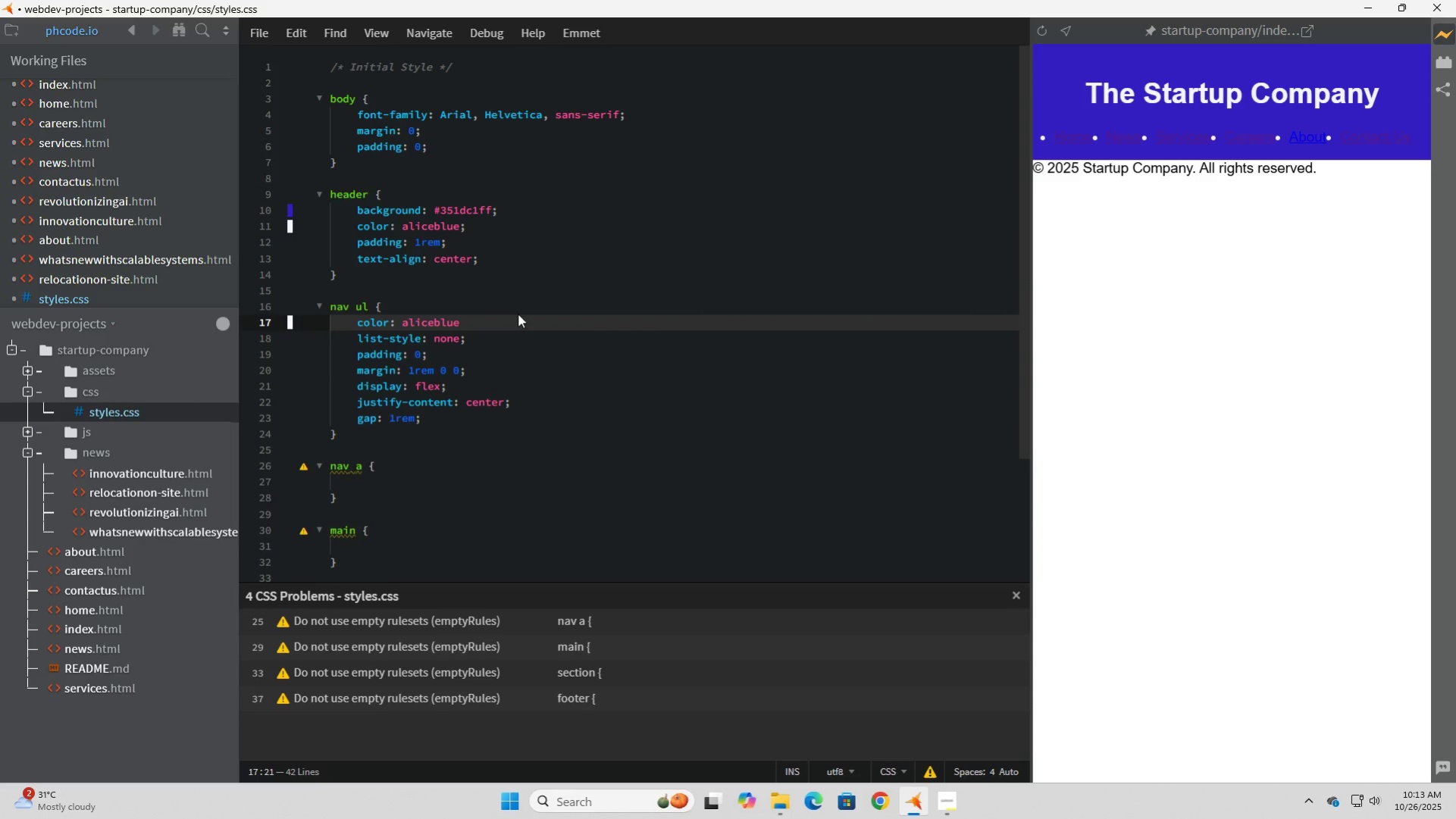 
key(Backspace)
 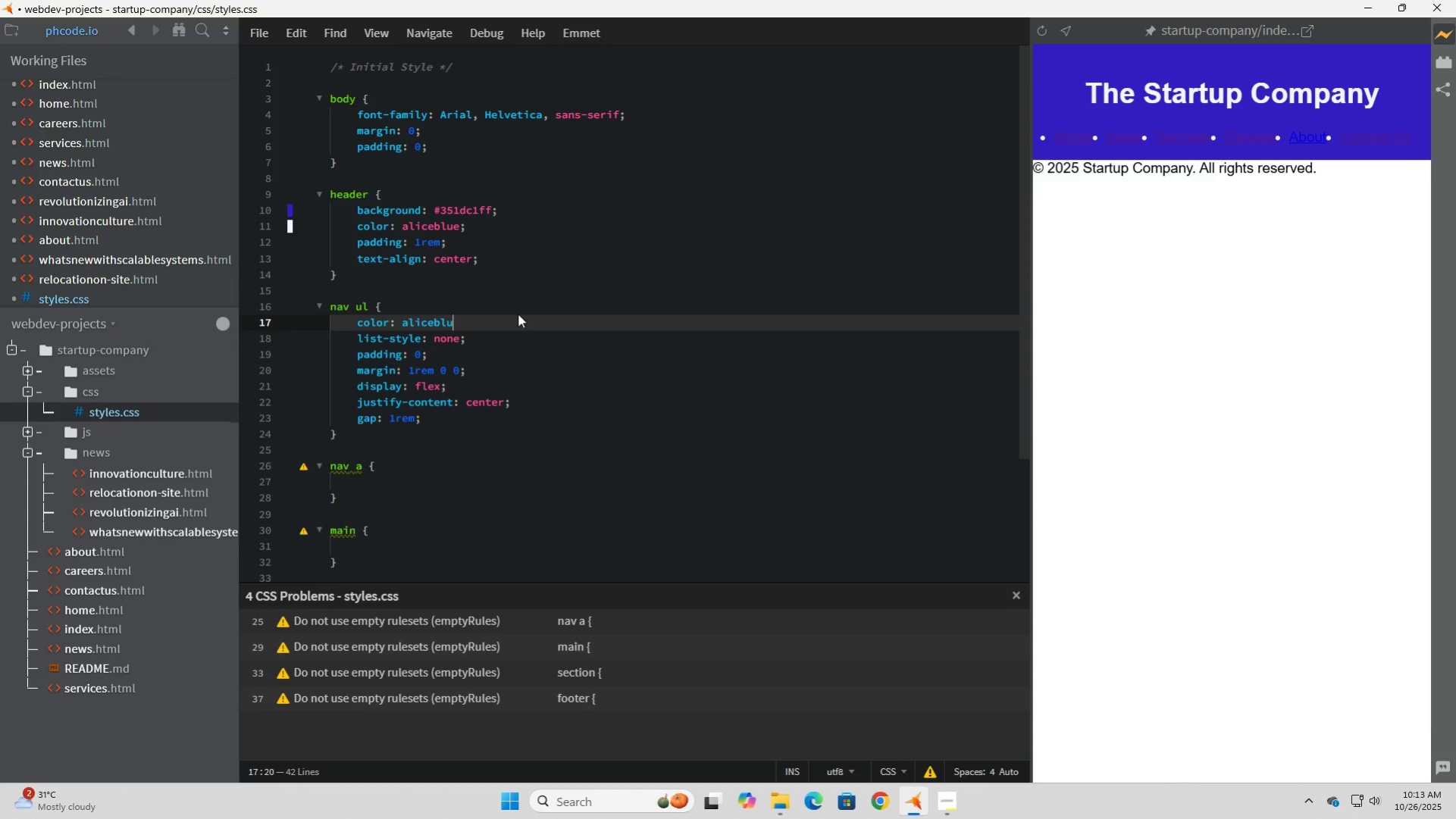 
key(Backspace)
 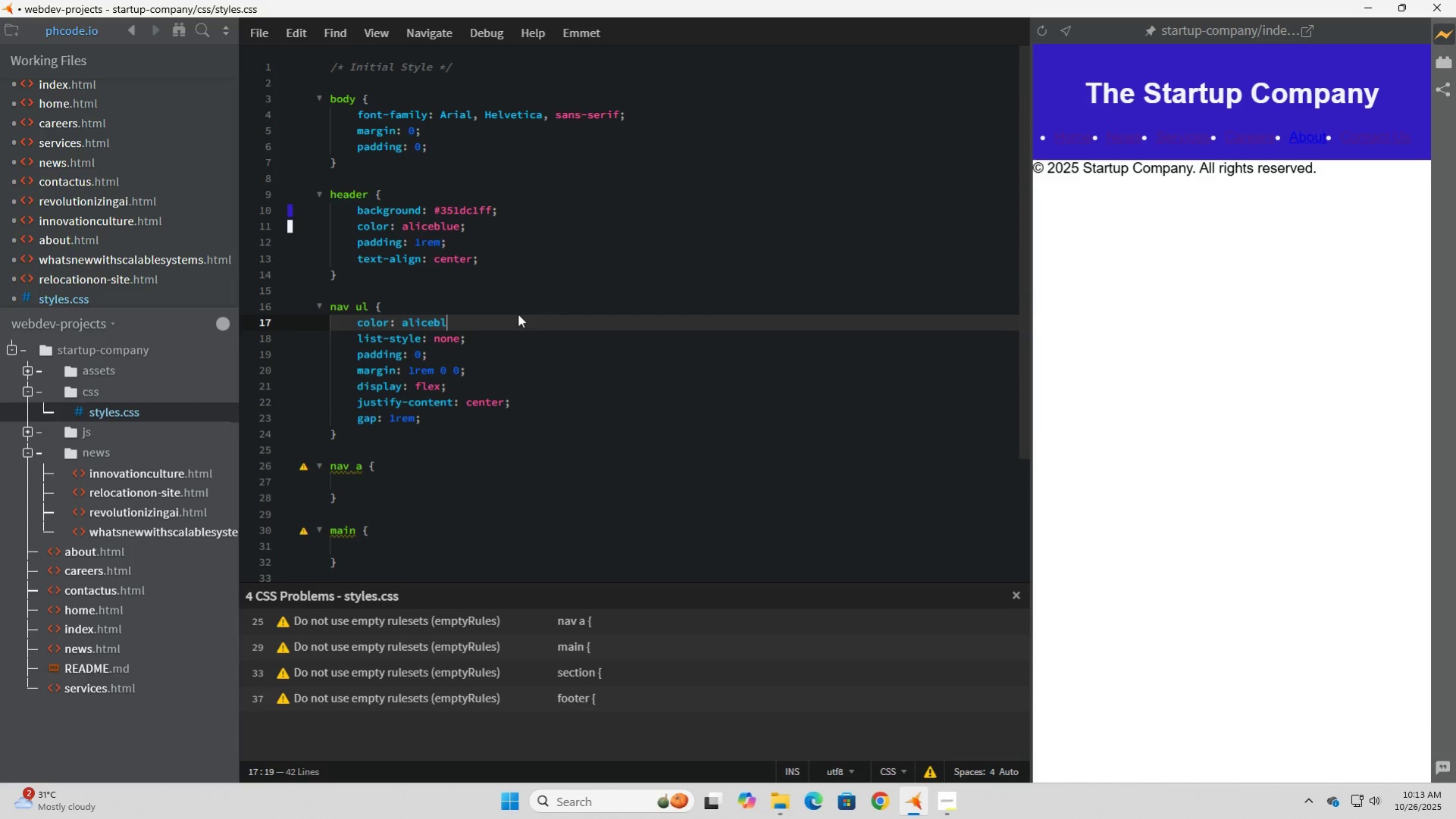 
key(Backspace)
 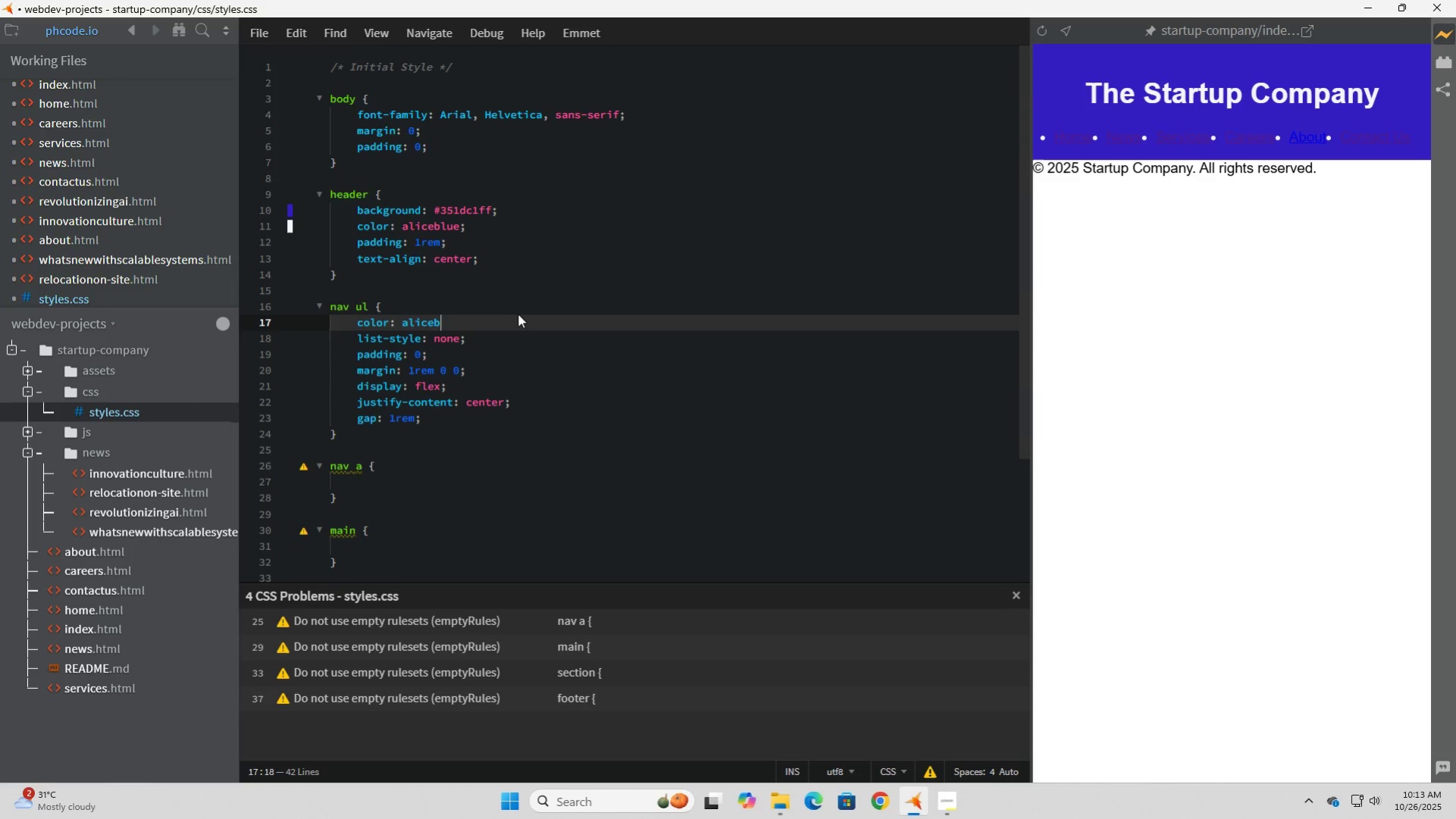 
key(Backspace)
 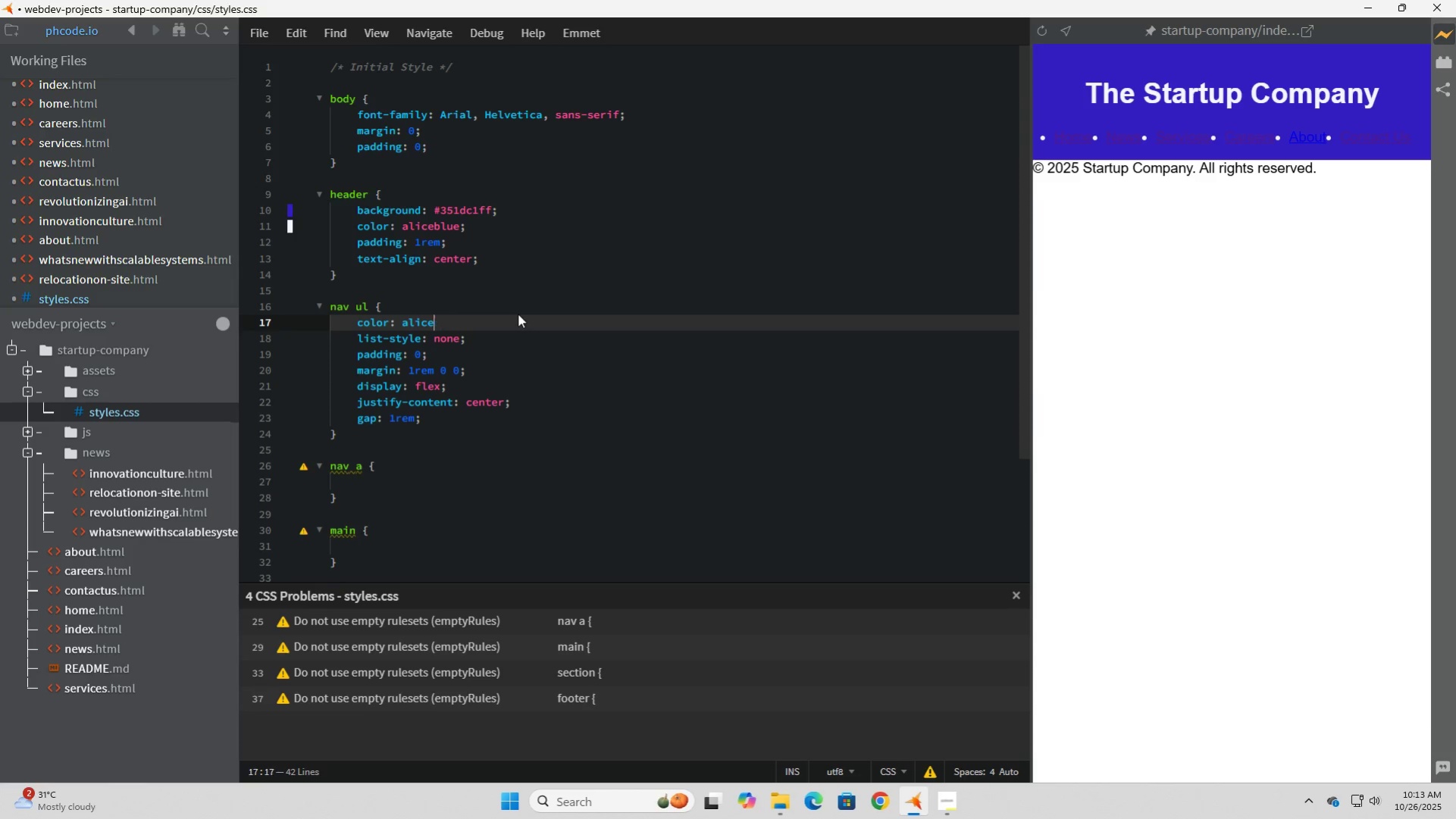 
key(Backspace)
 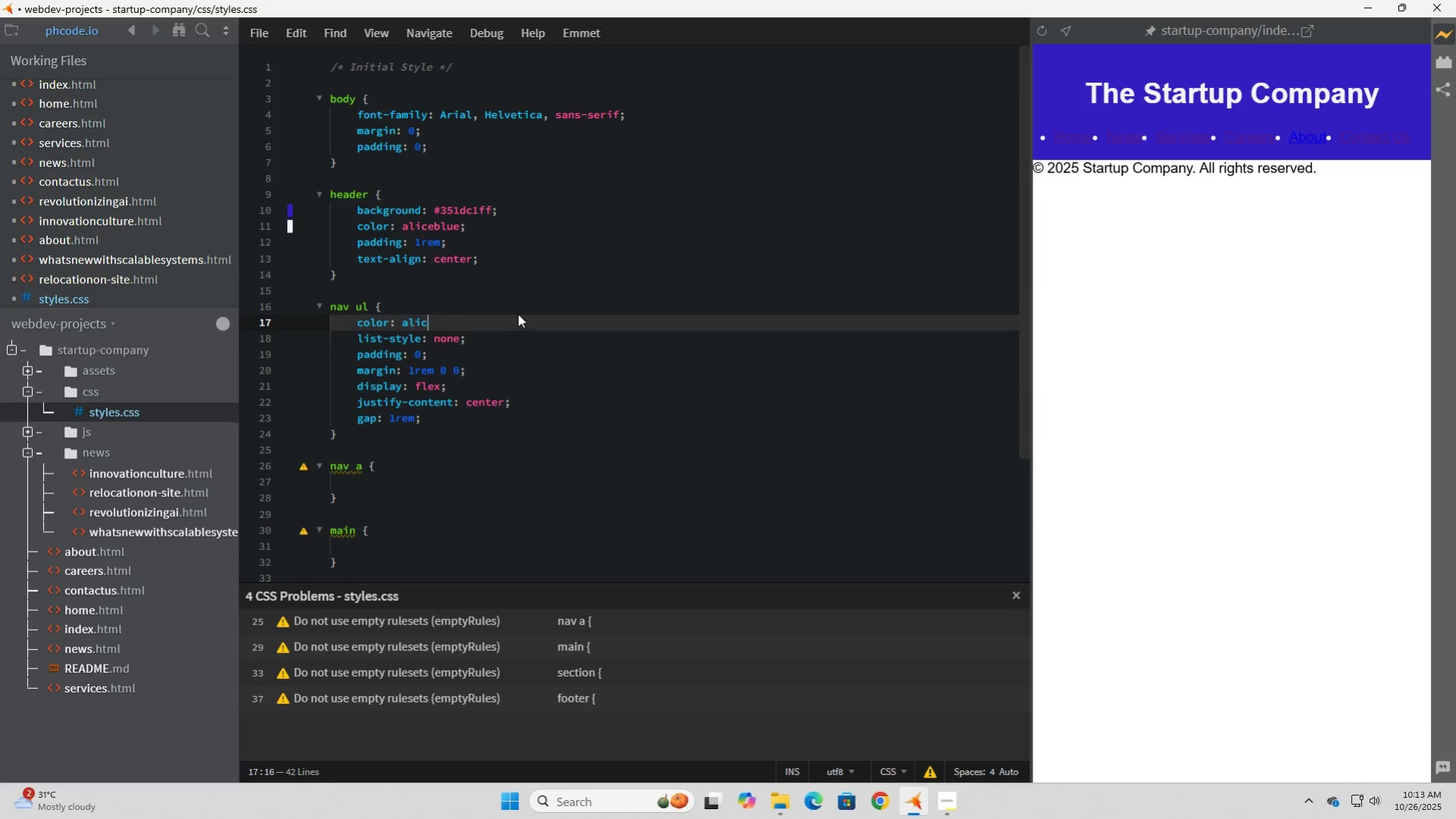 
key(Backspace)
 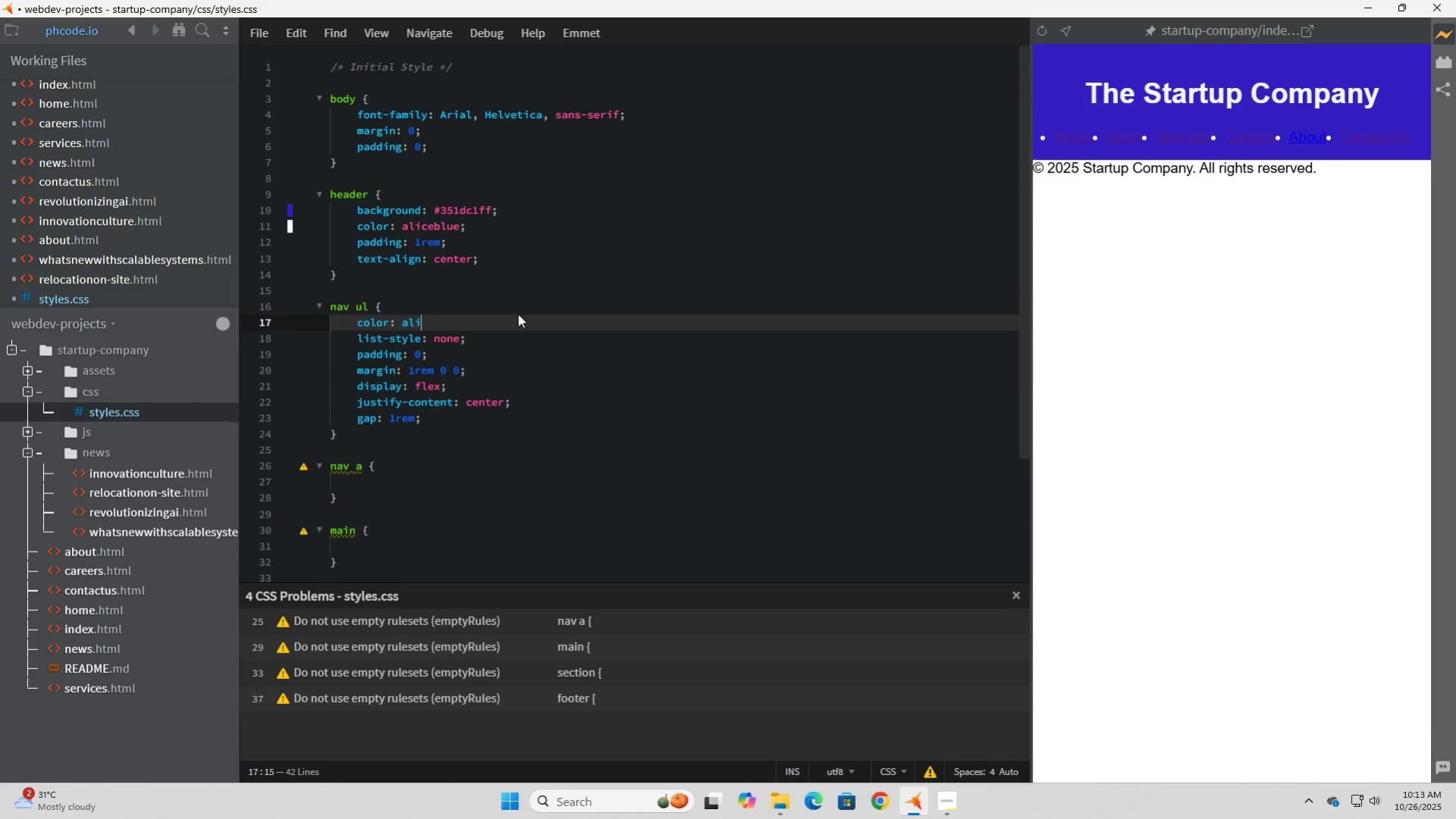 
key(Backspace)
 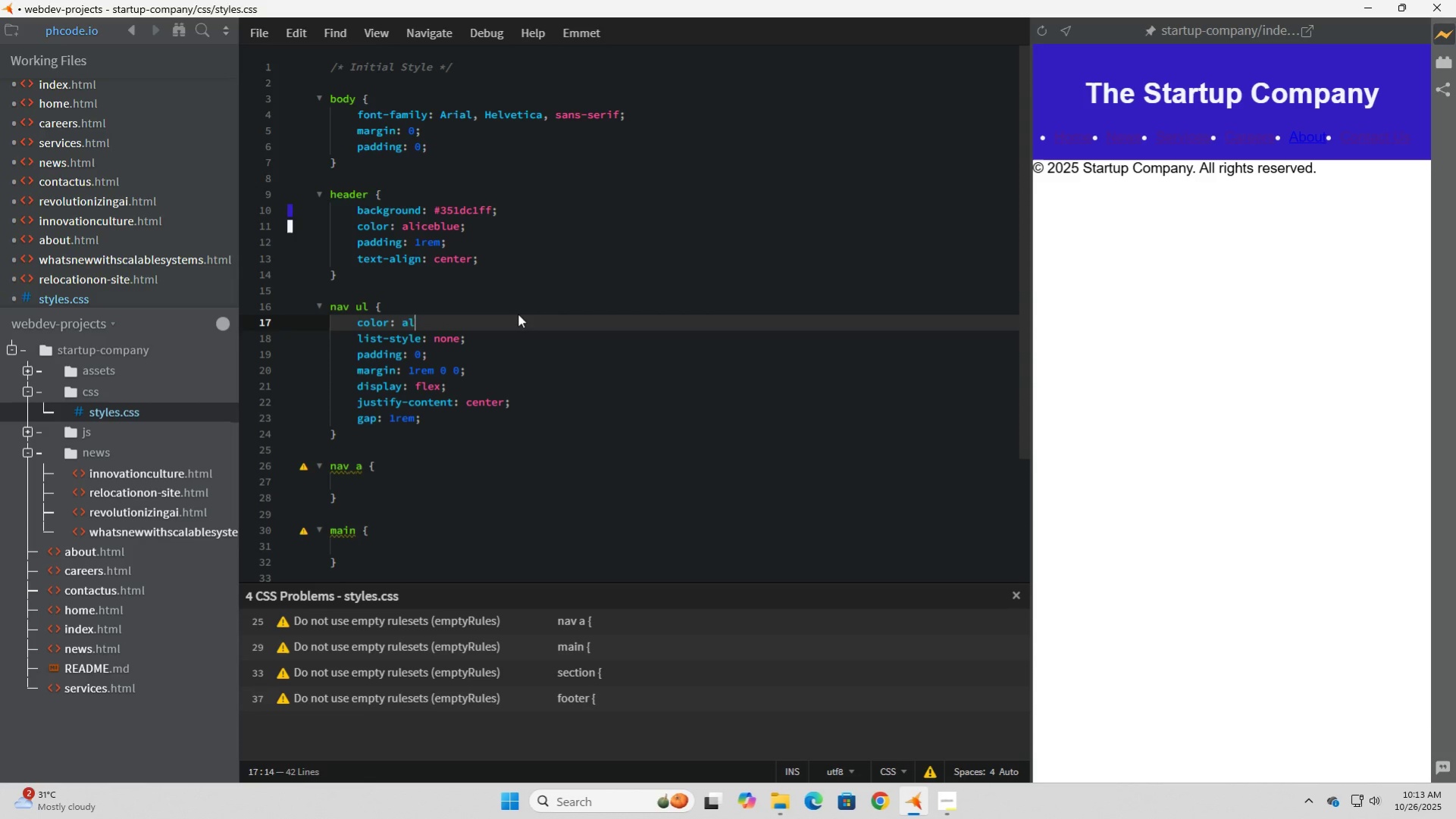 
key(Backspace)
 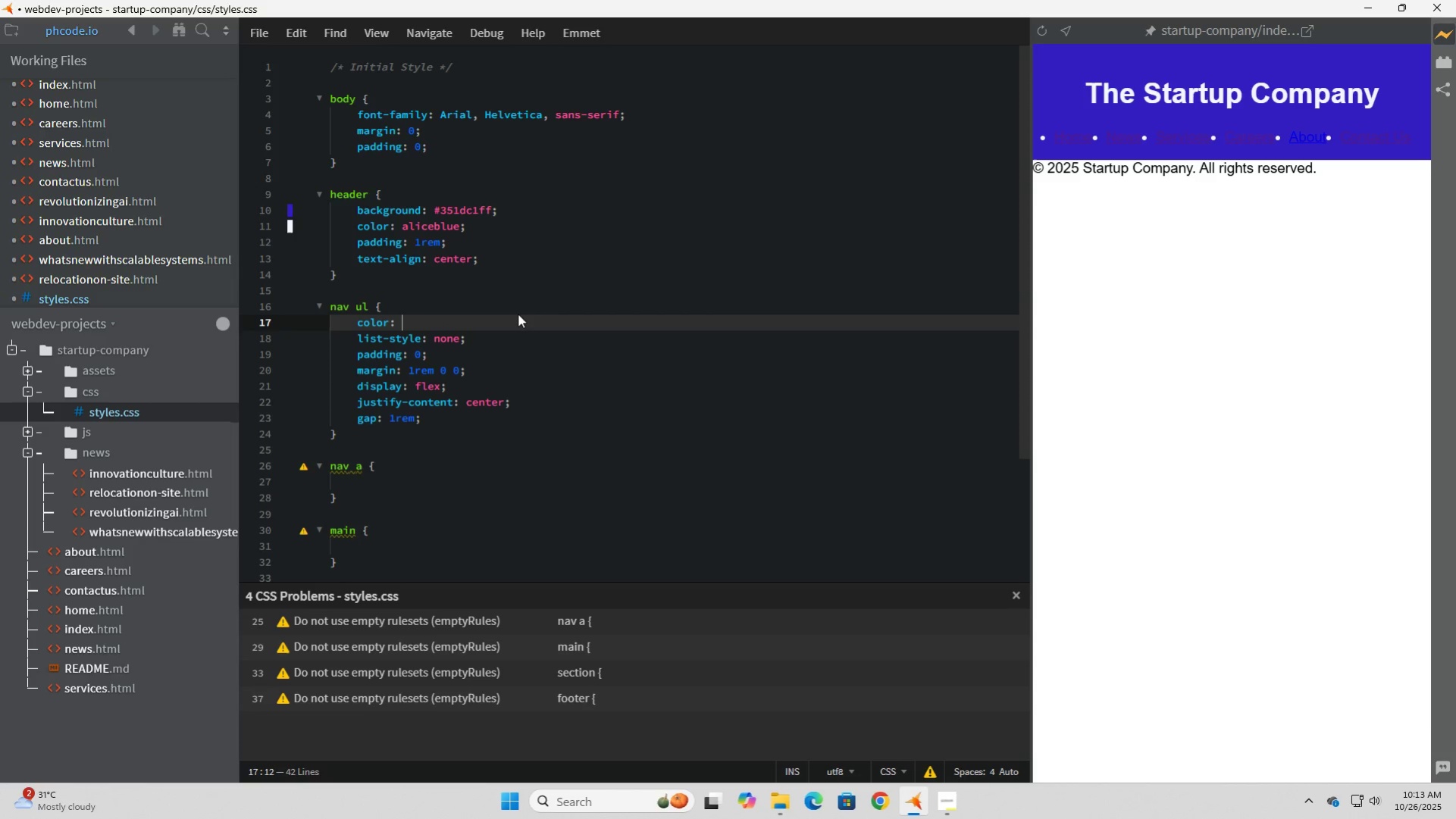 
key(Backspace)
 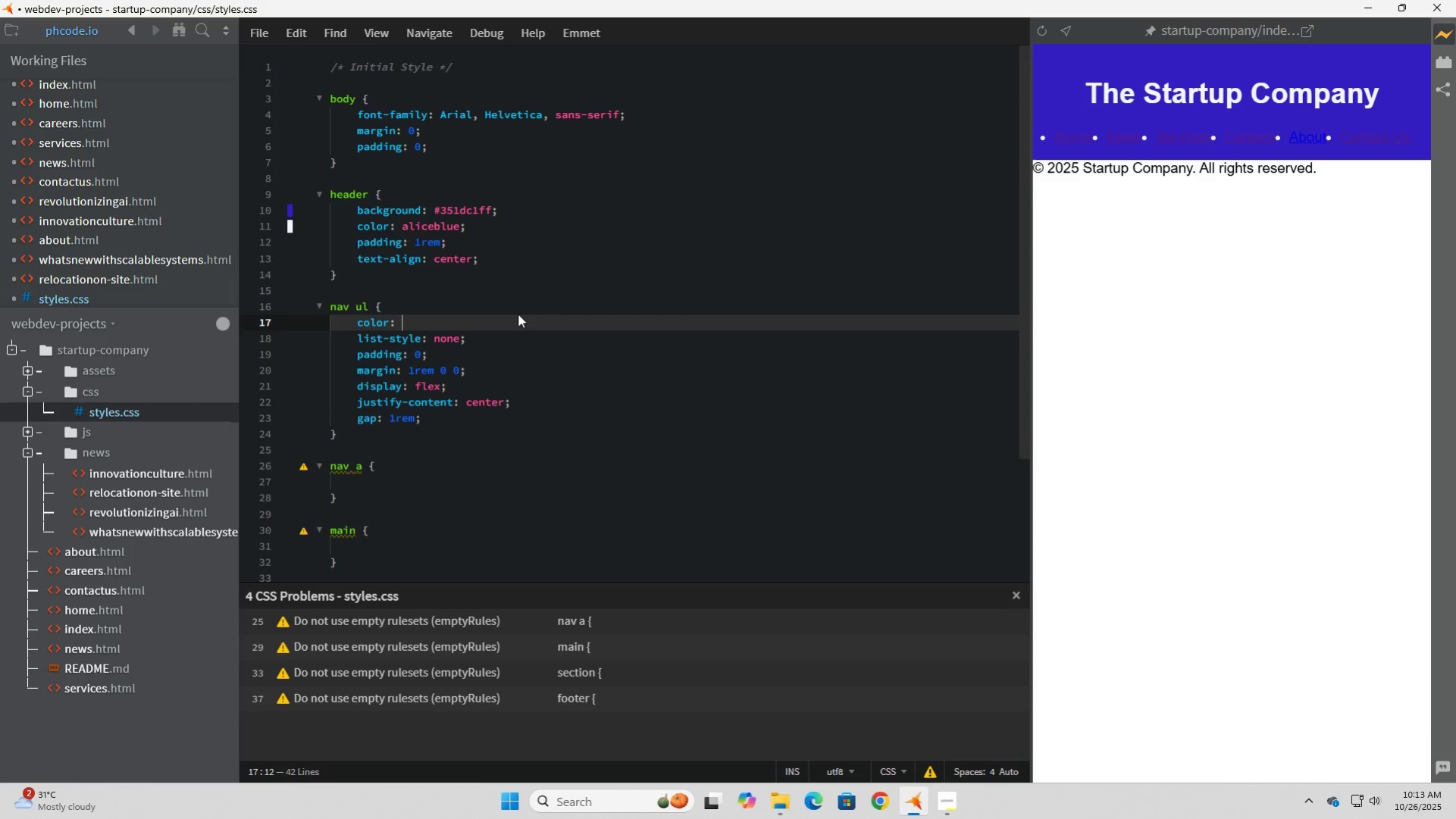 
key(Backspace)
 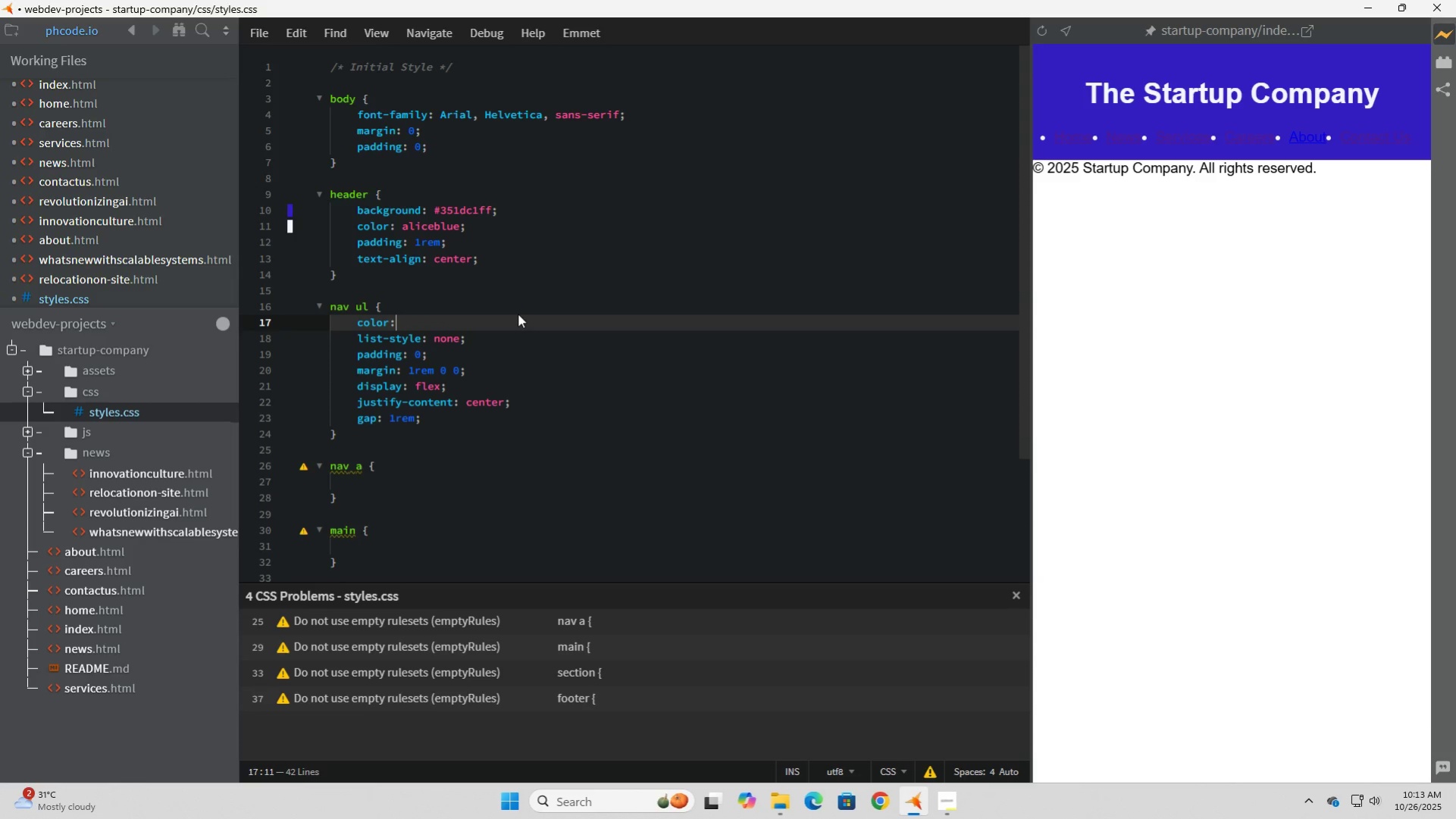 
key(Backspace)
 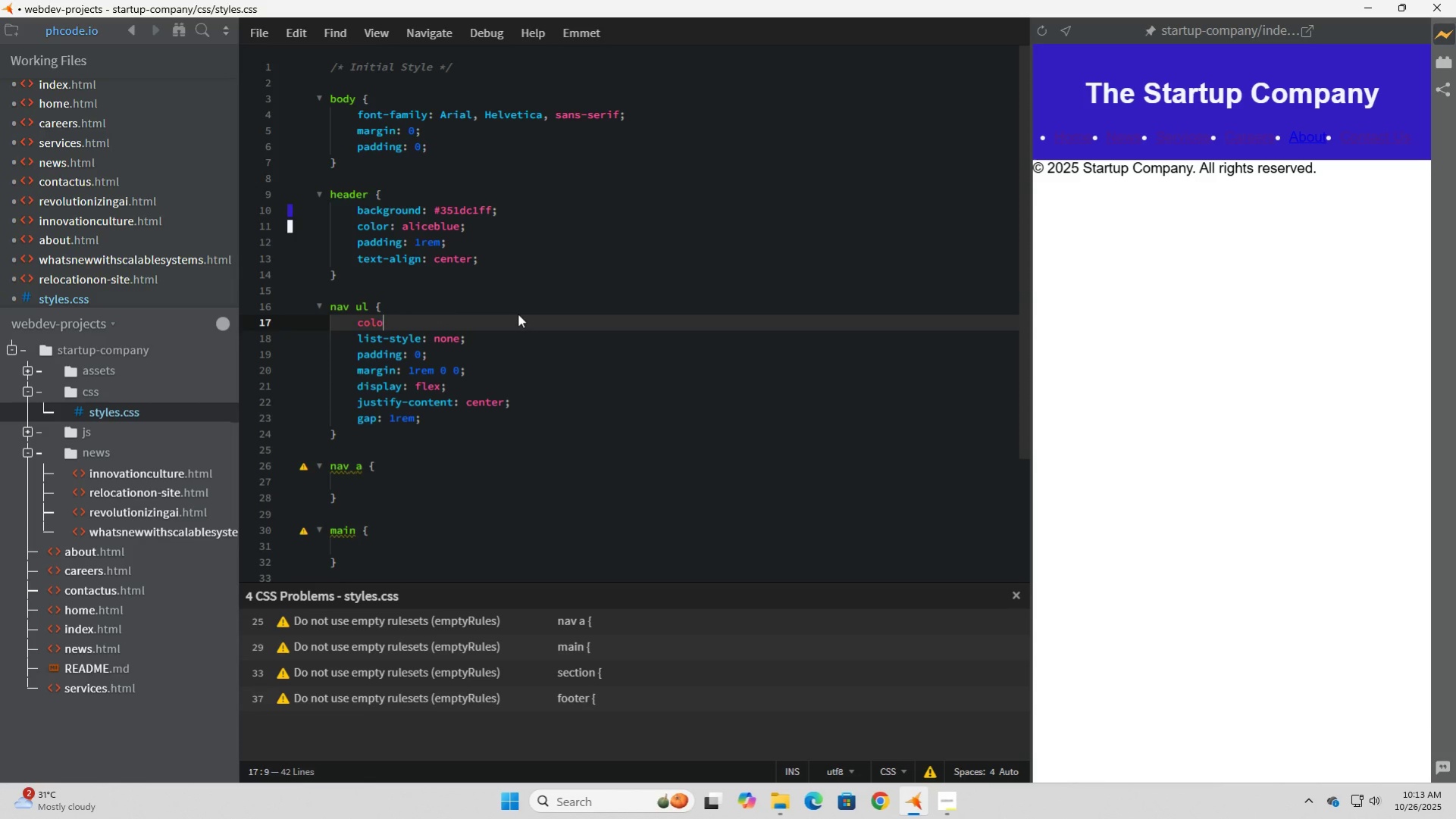 
key(Backspace)
 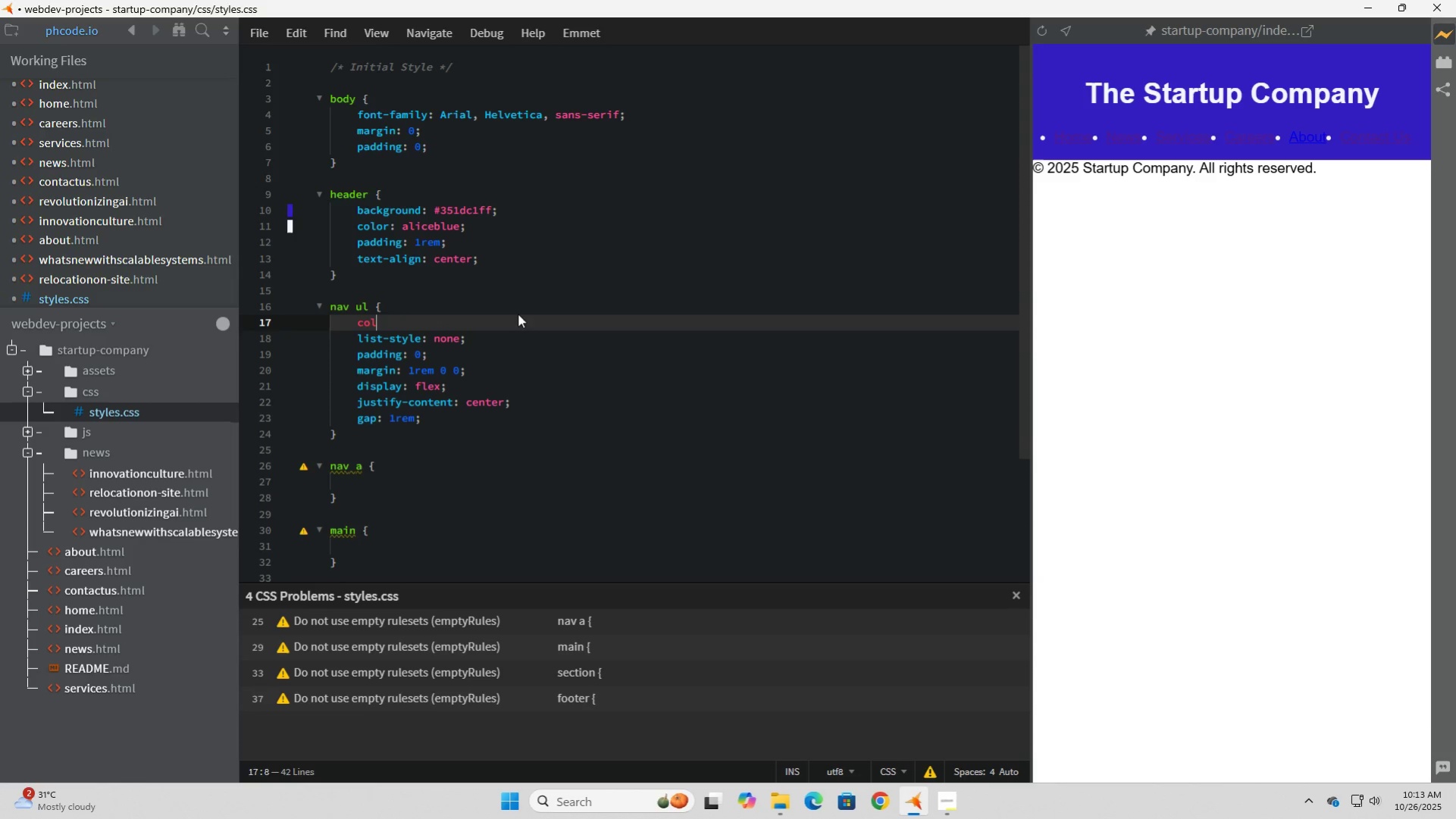 
key(Backspace)
 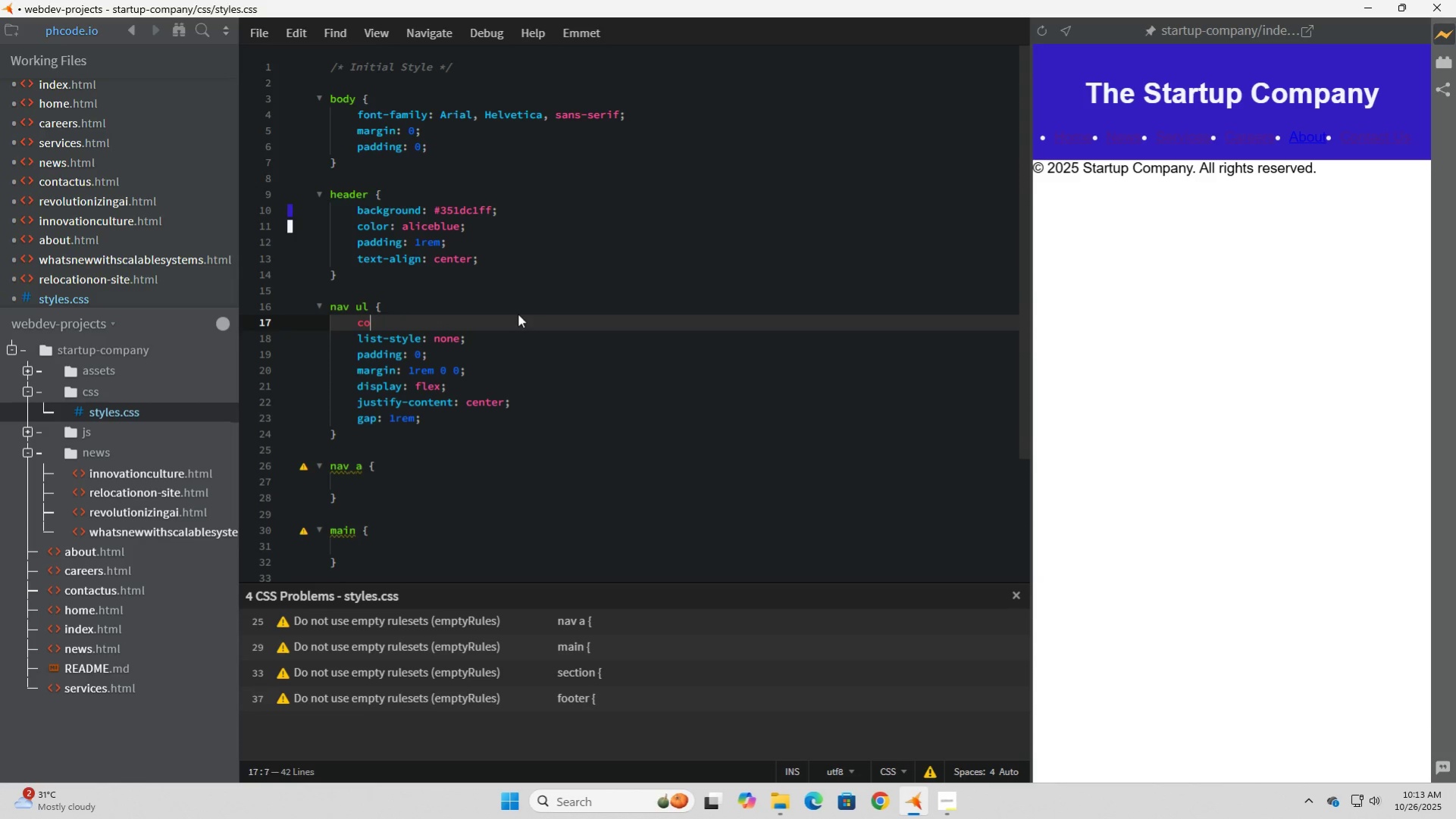 
key(Backspace)
 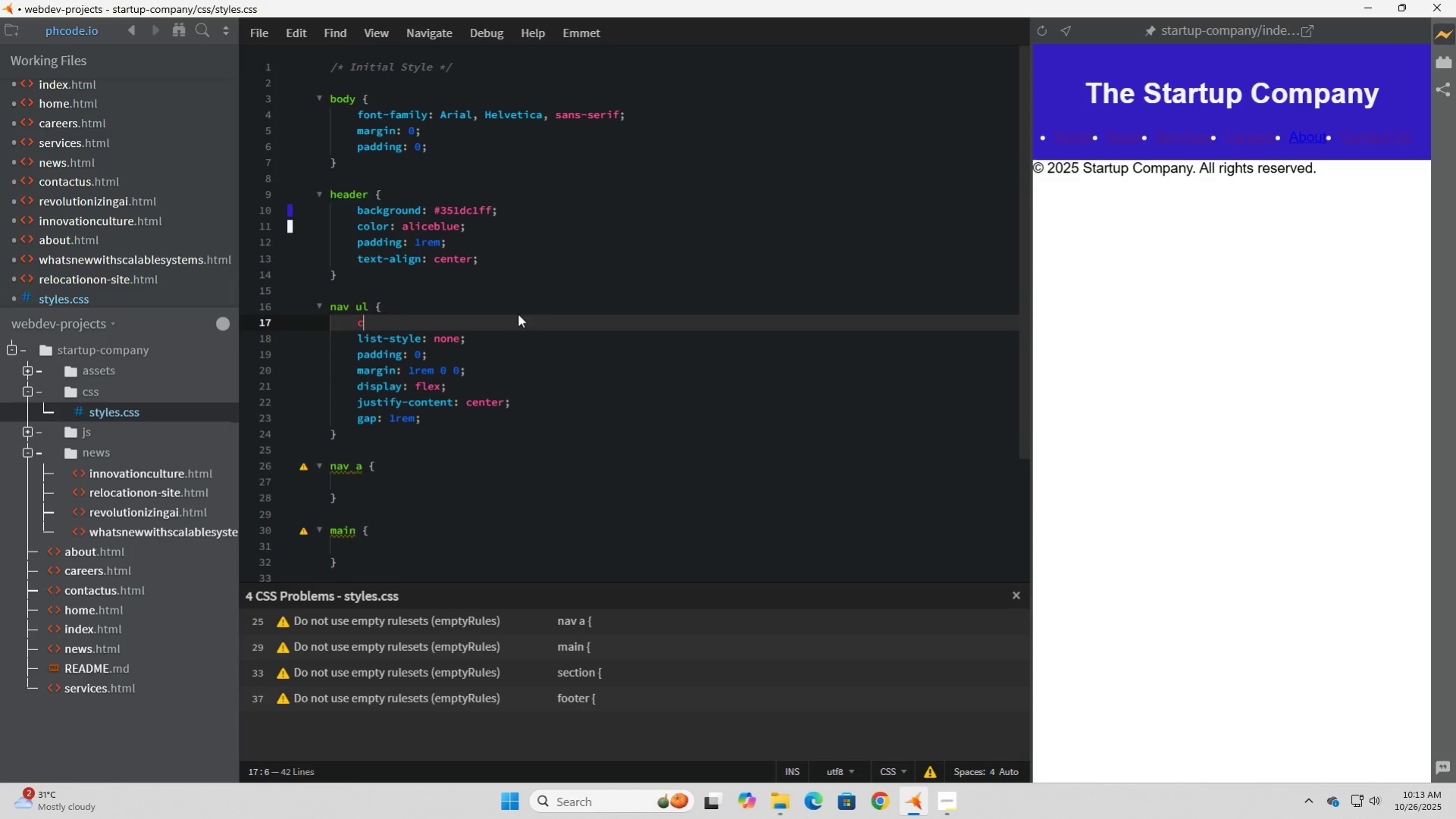 
key(Backspace)
 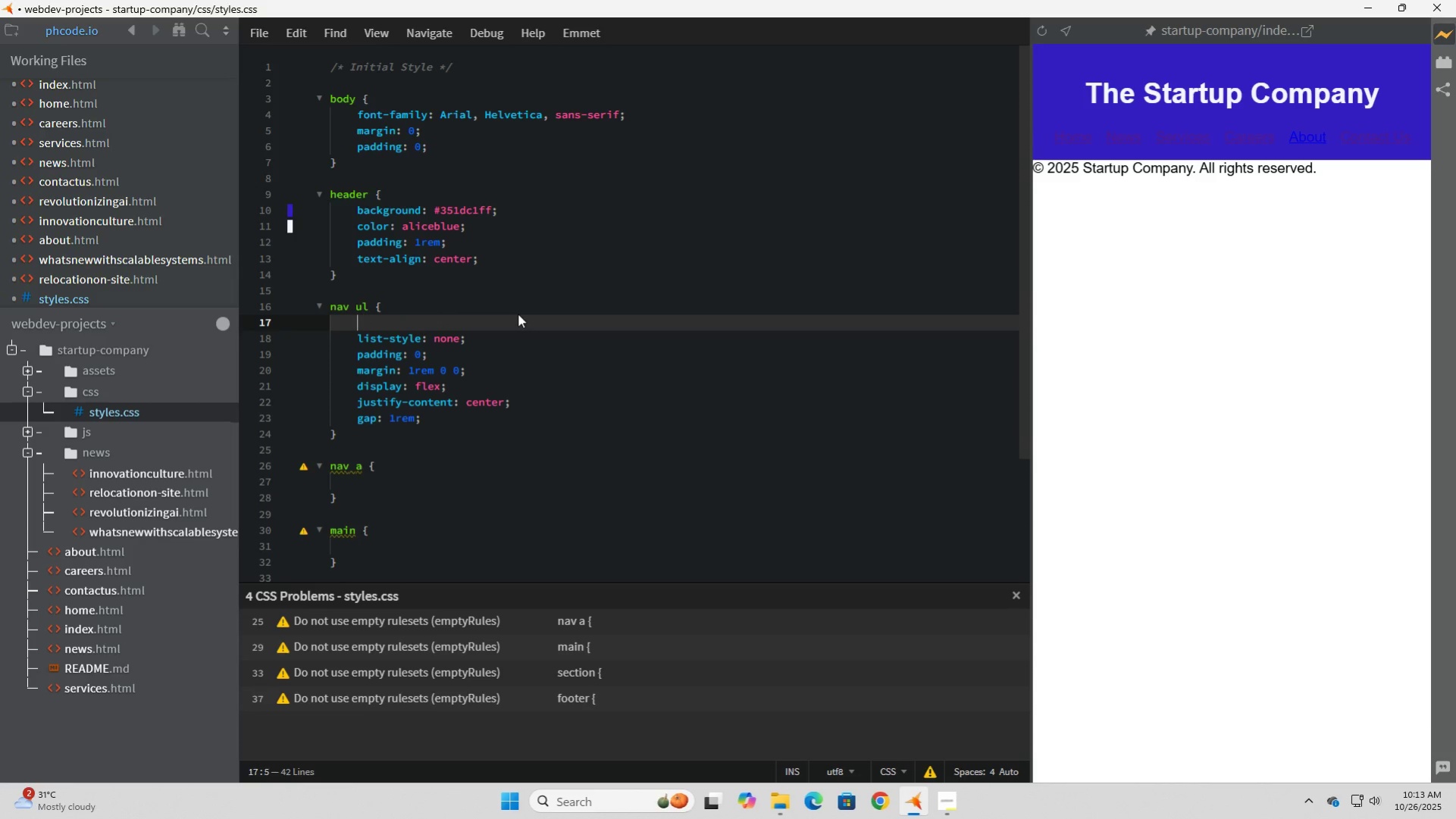 
key(Backspace)
 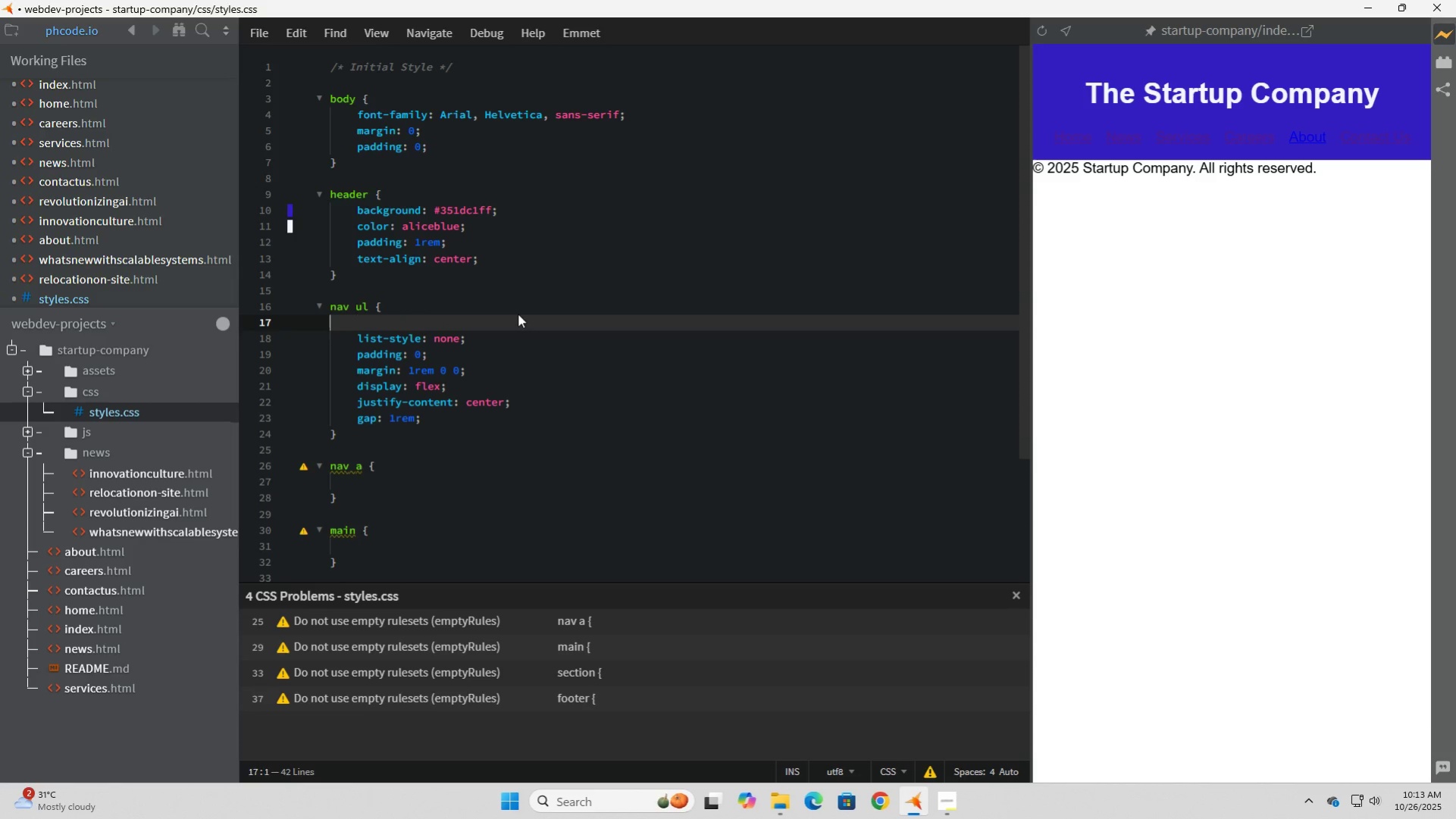 
key(Backspace)
 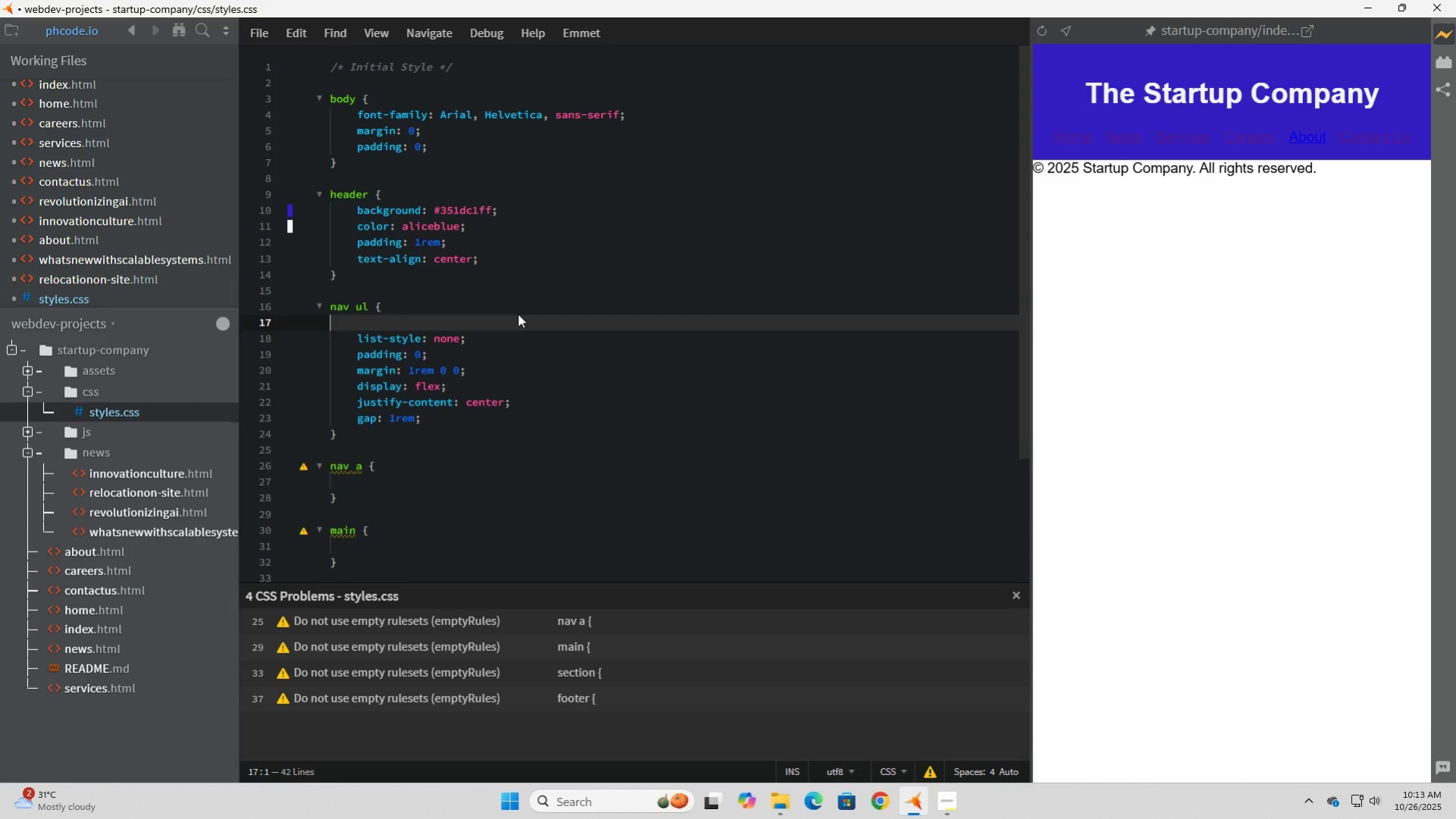 
key(Backspace)
 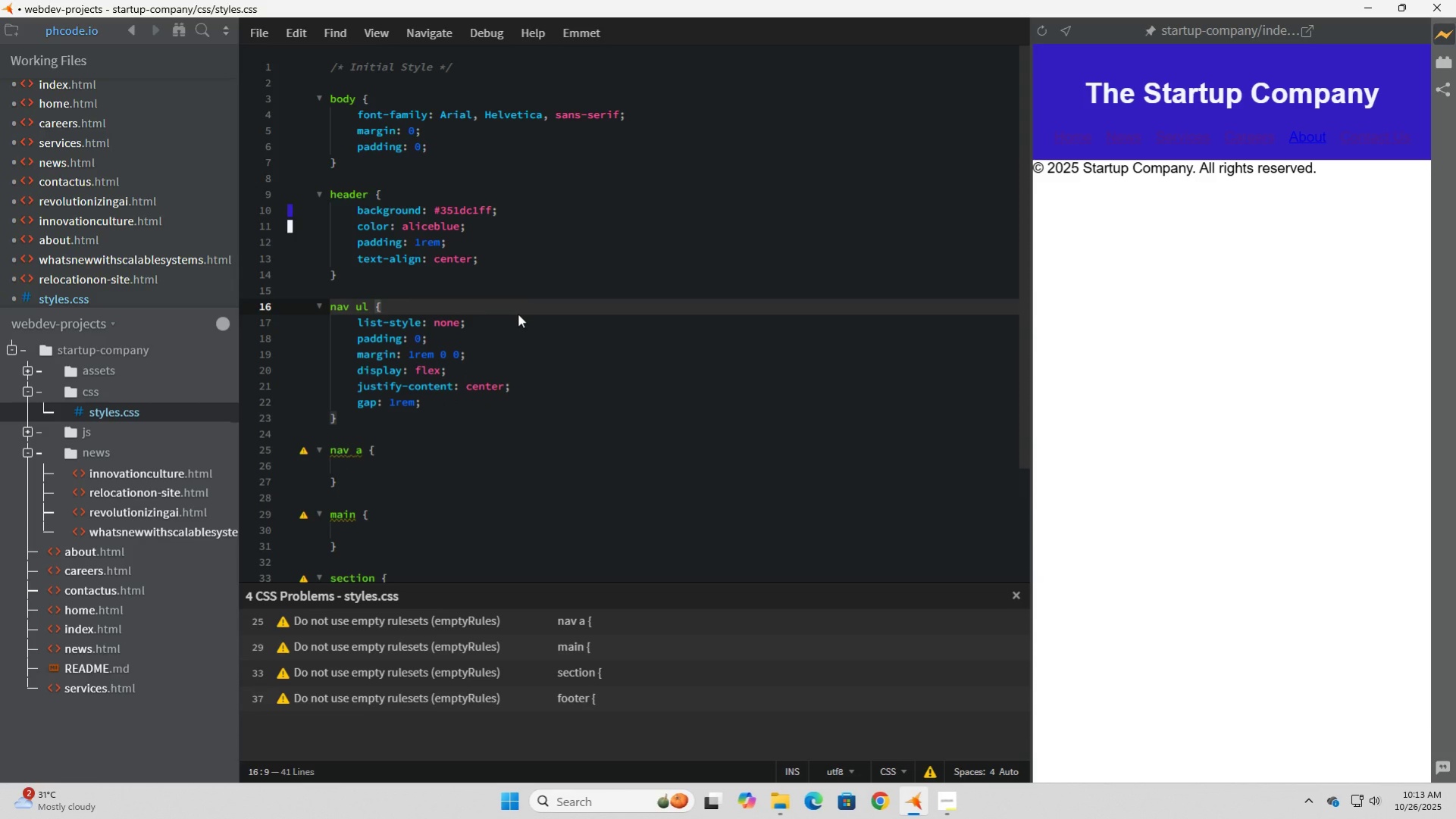 
key(ArrowDown)